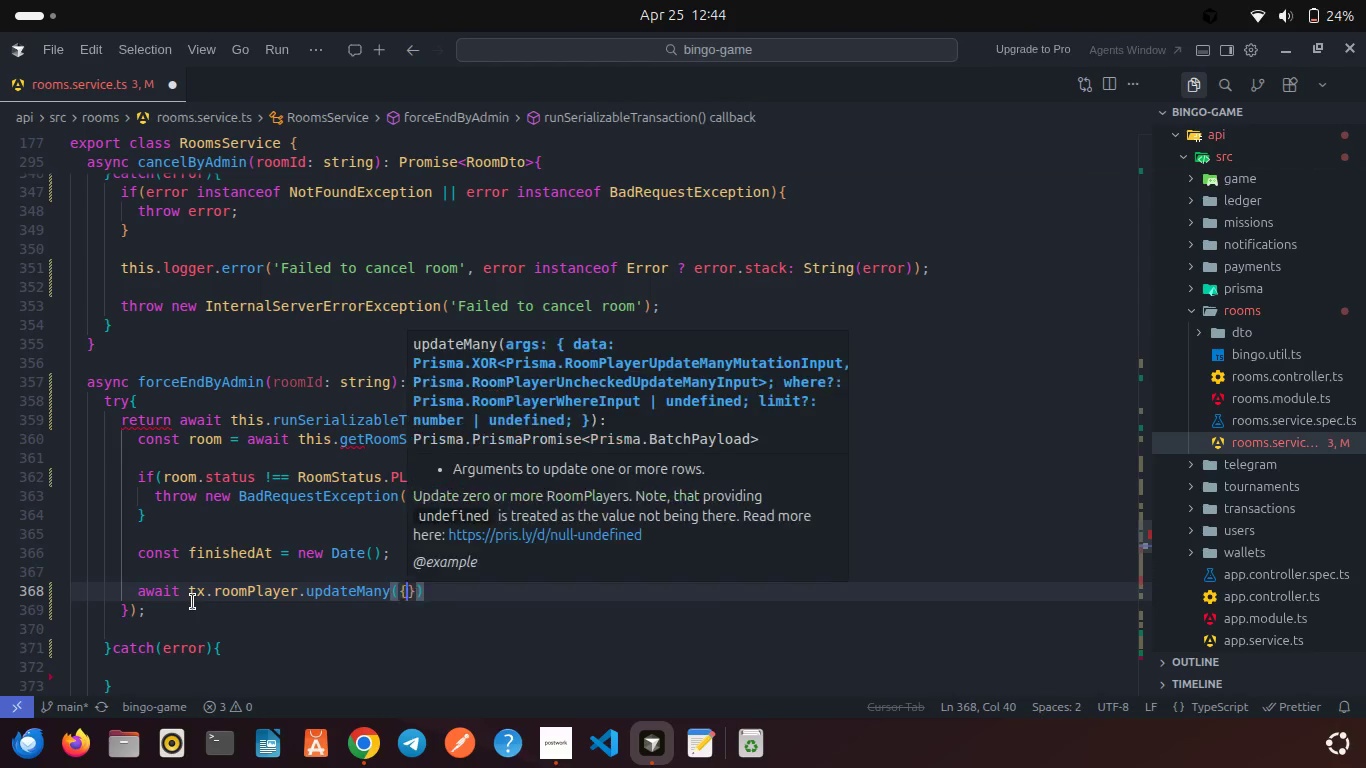 
key(Shift+BracketLeft)
 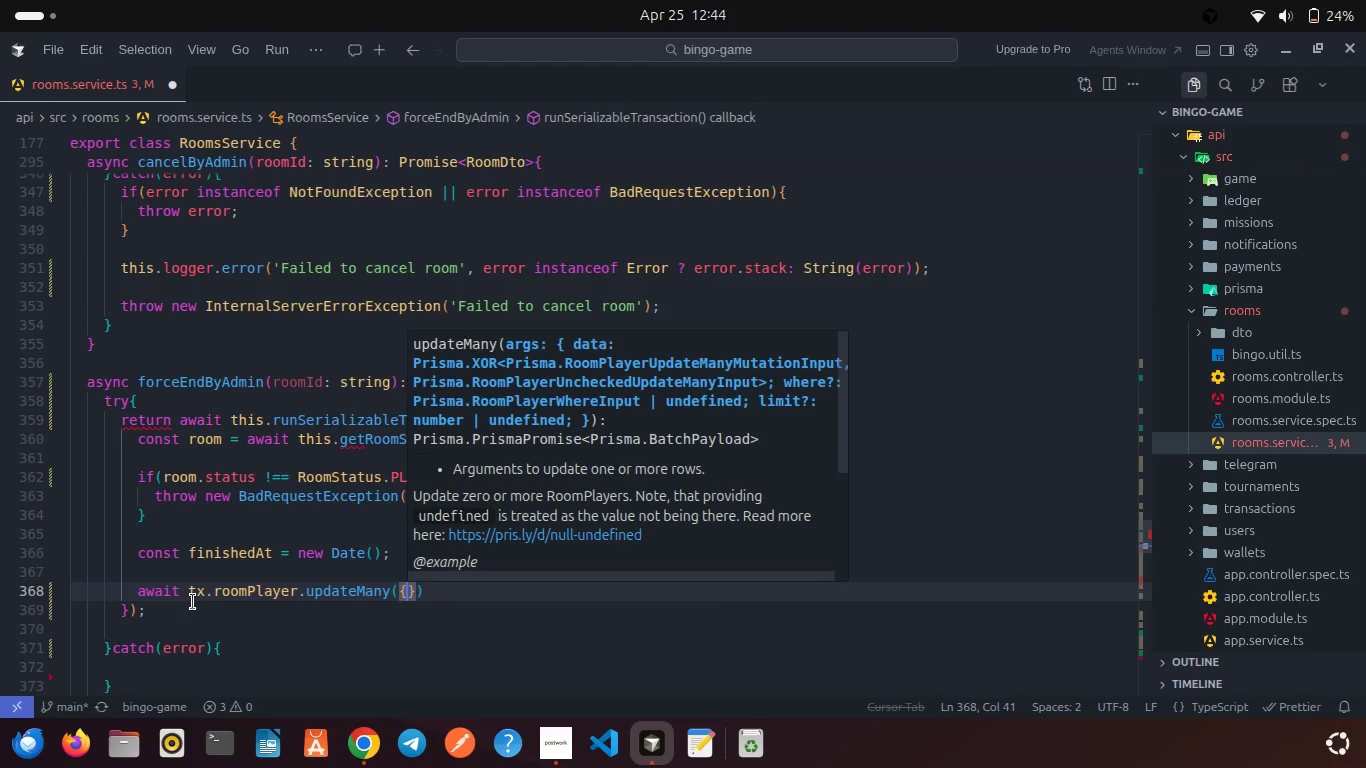 
key(Enter)
 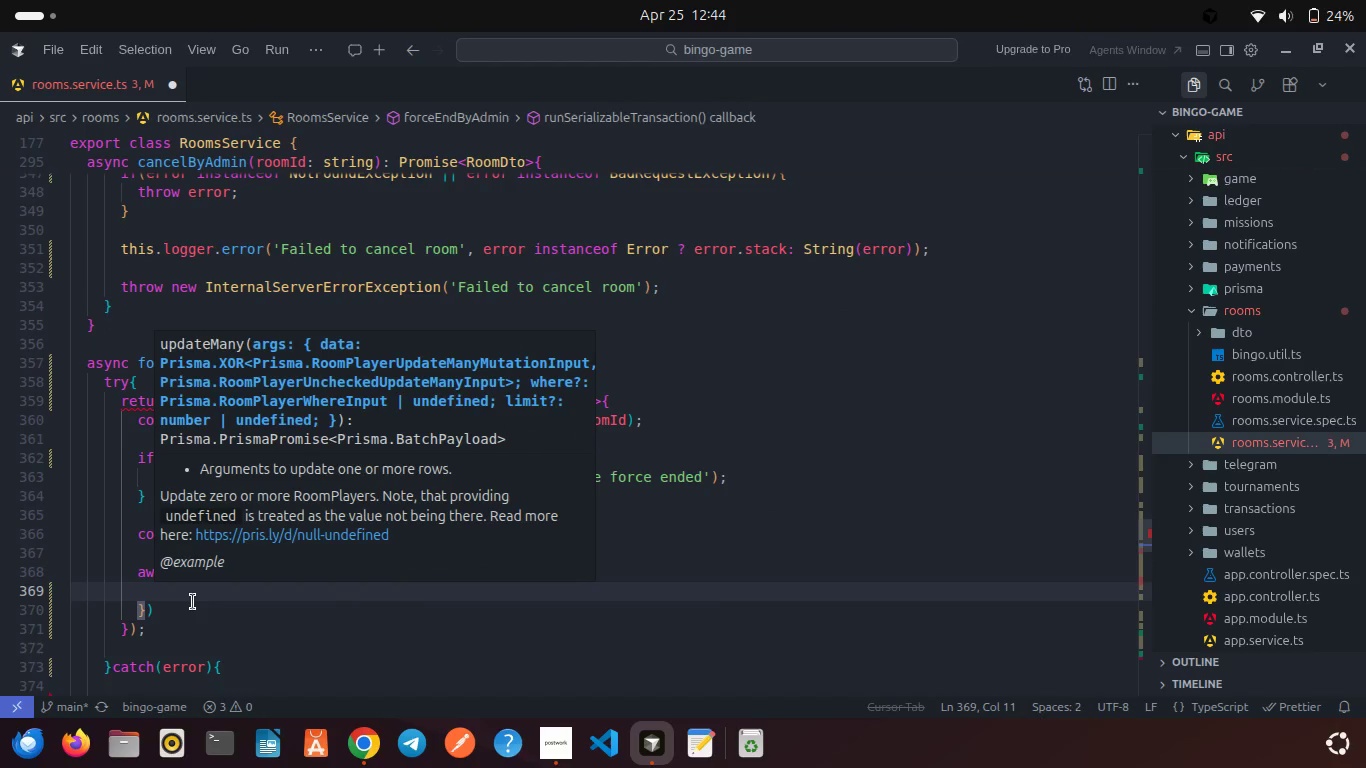 
type(wg)
key(Backspace)
type(her)
 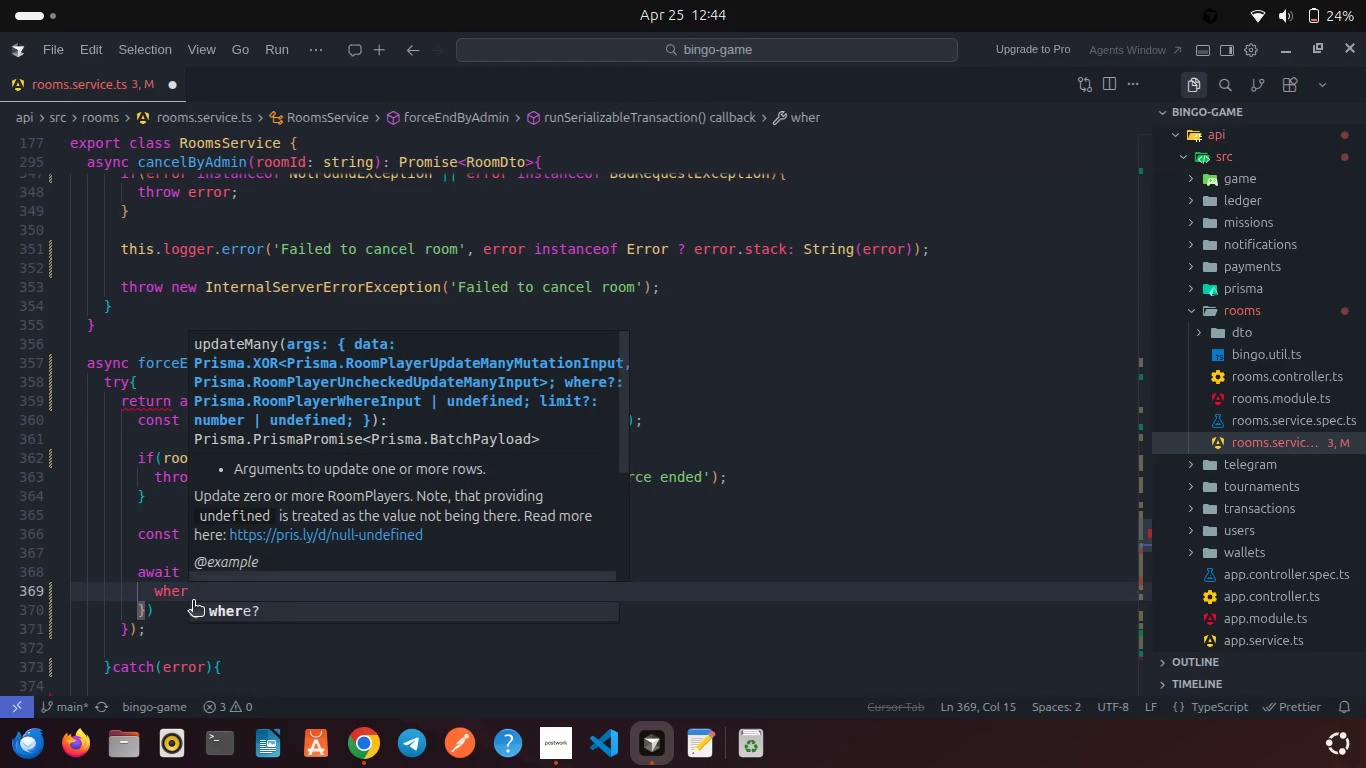 
key(Enter)
 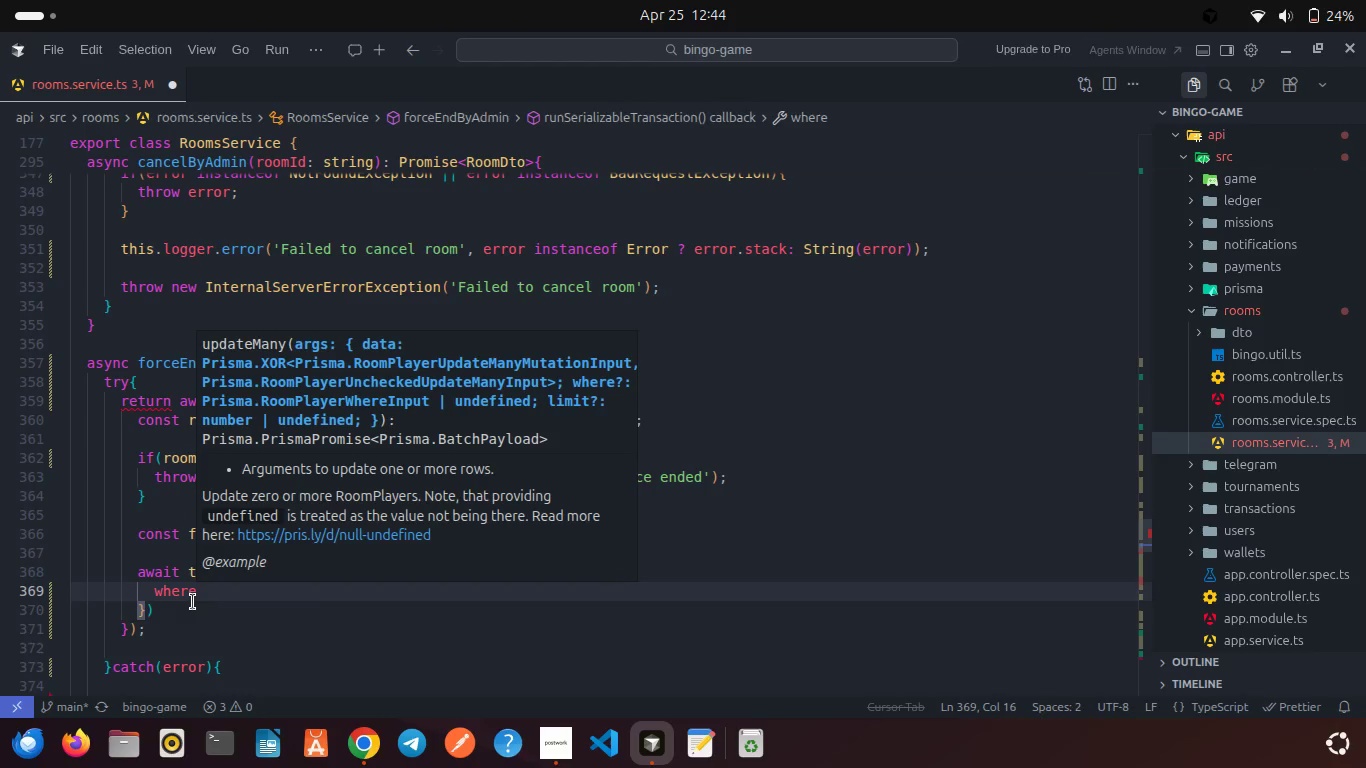 
type(: { id: roomId )
 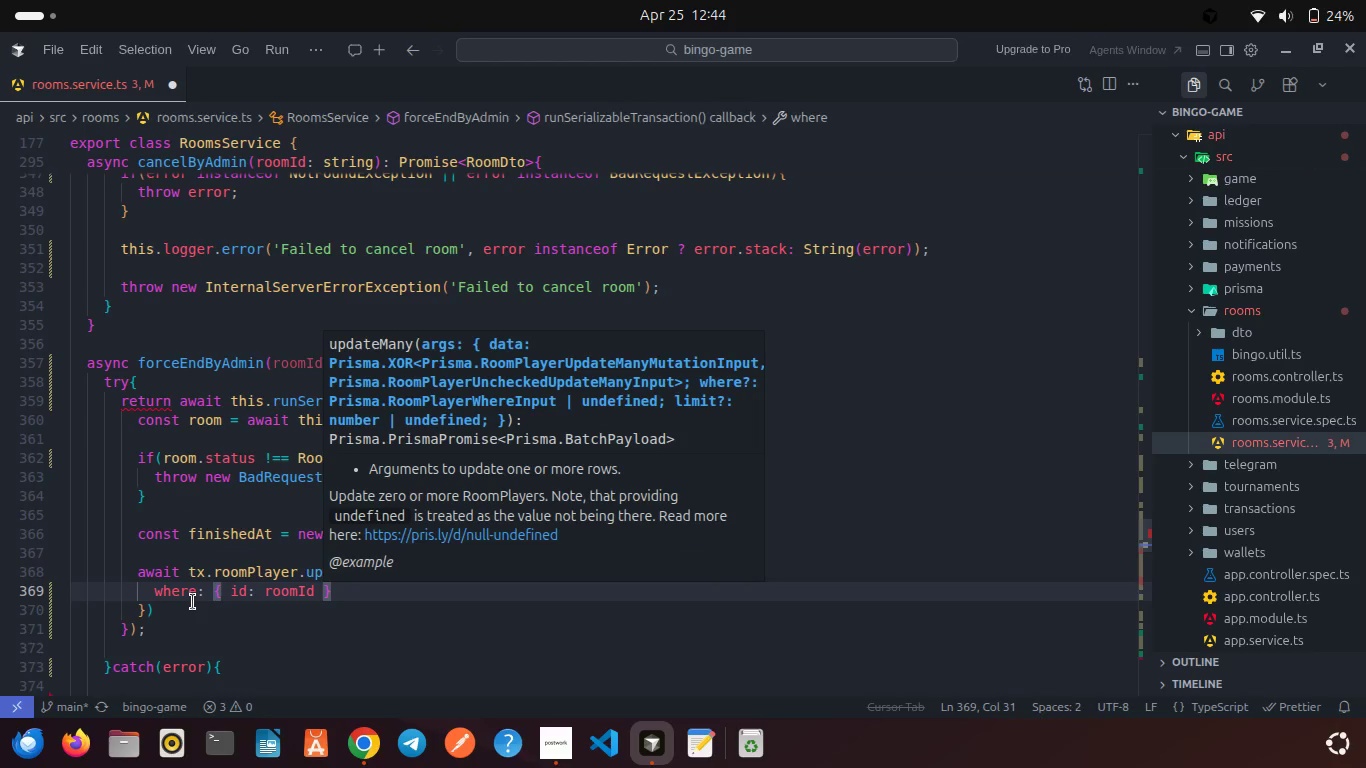 
key(ArrowRight)
 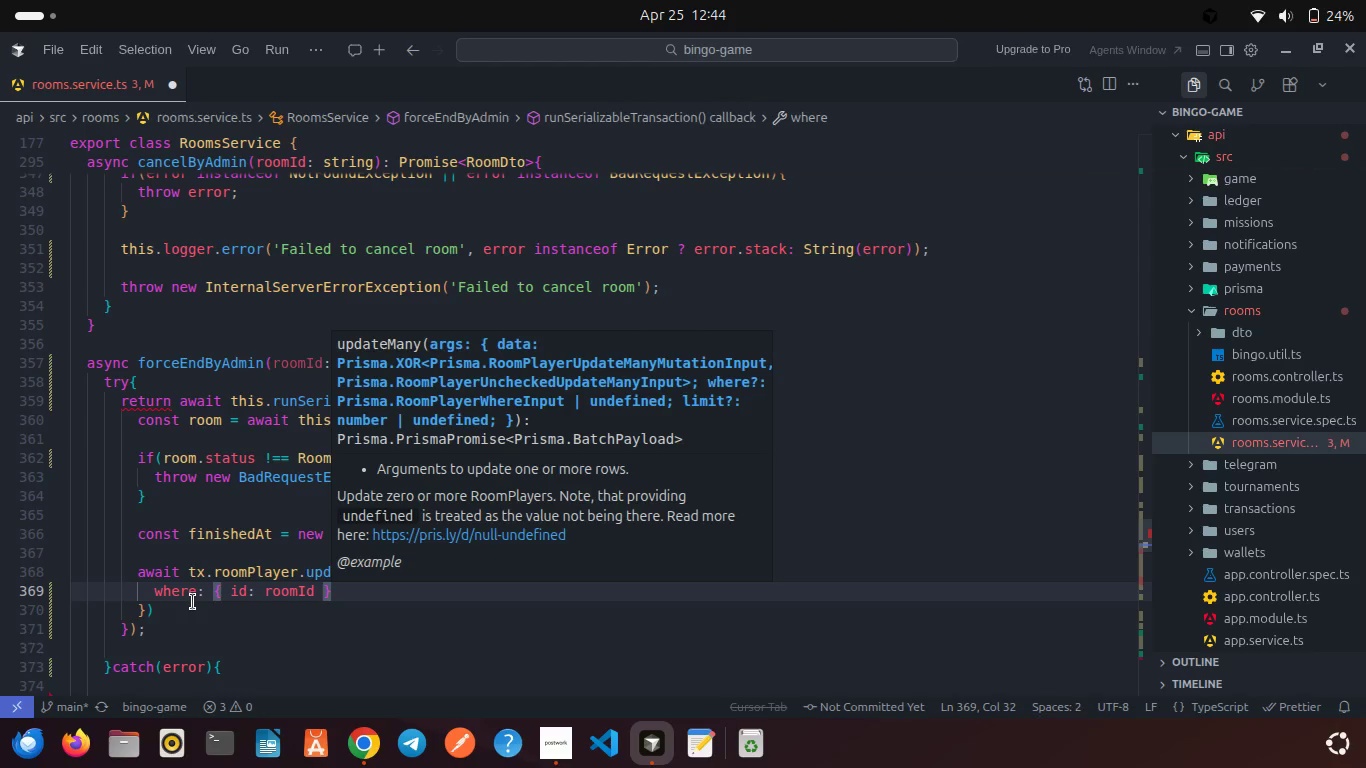 
key(Comma)
 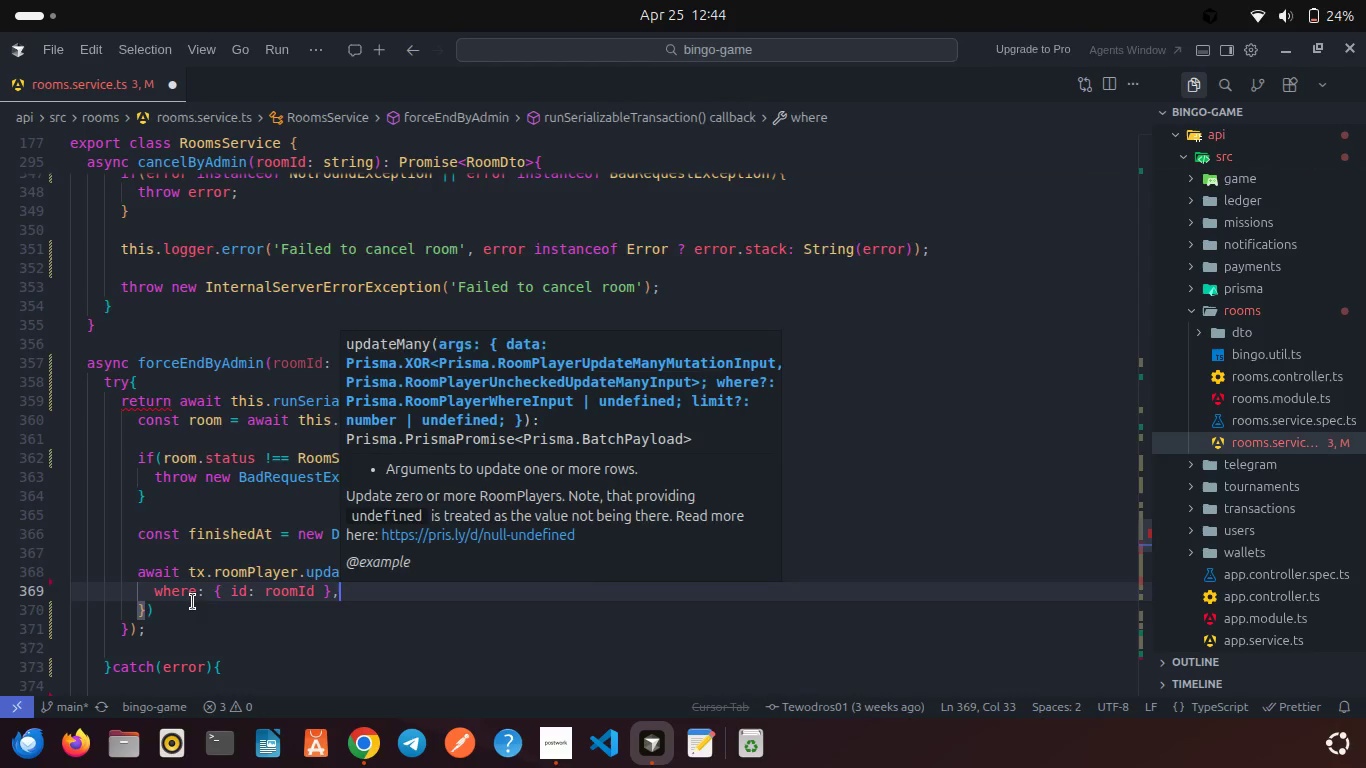 
key(Enter)
 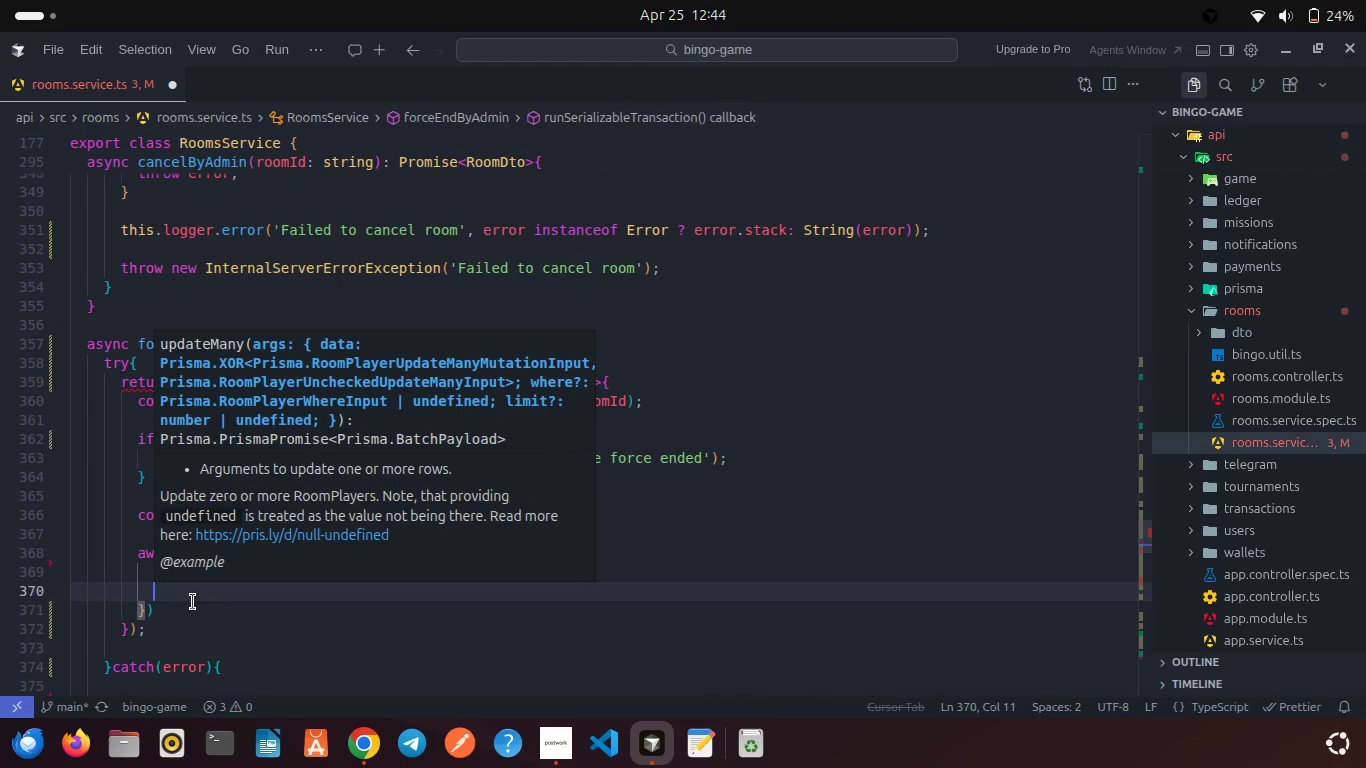 
type(data: {)
 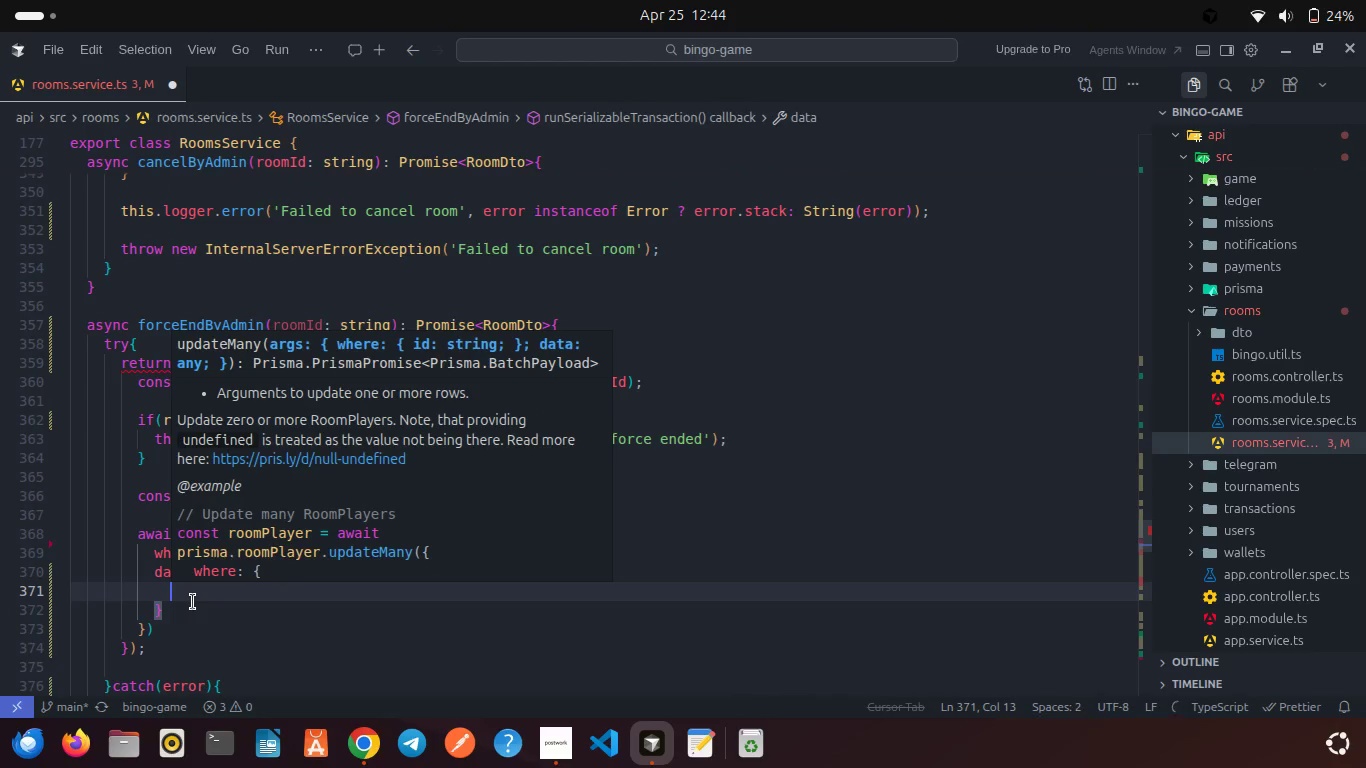 
 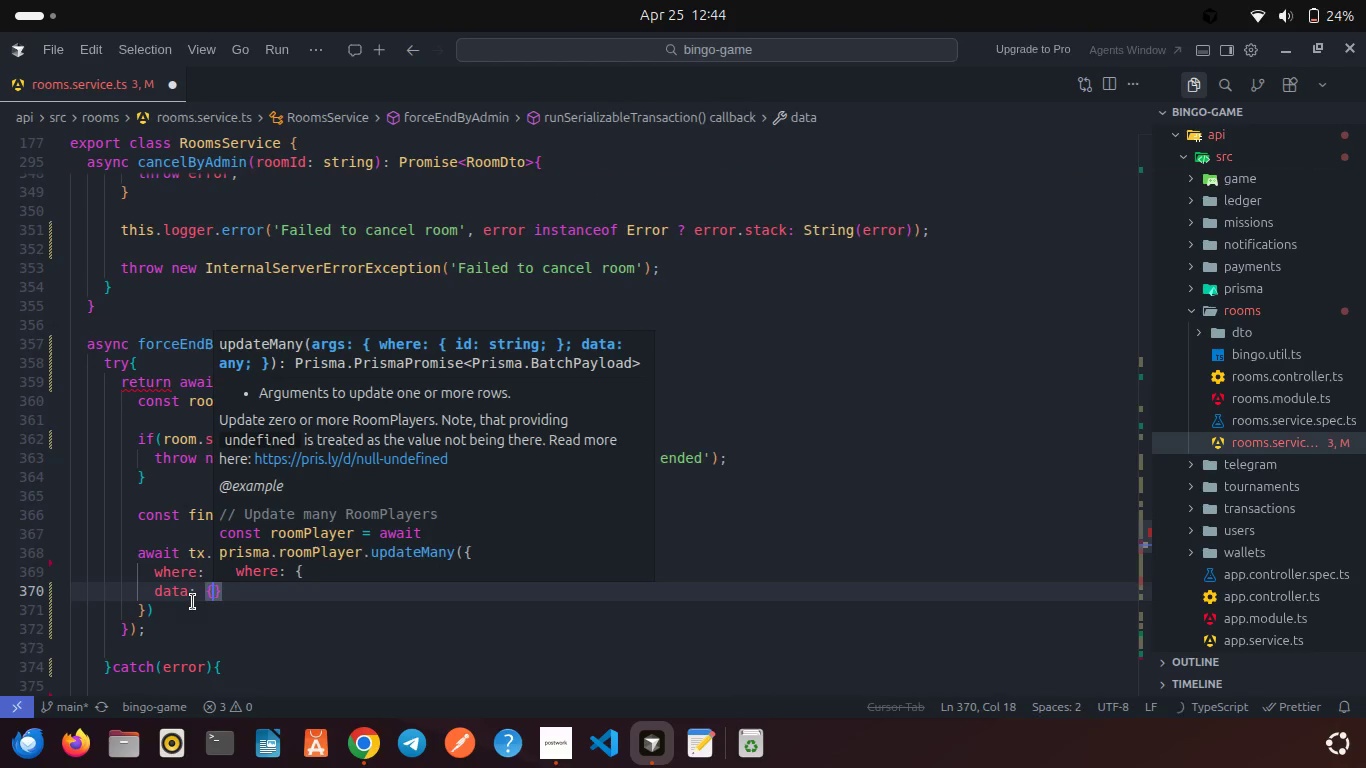 
key(Enter)
 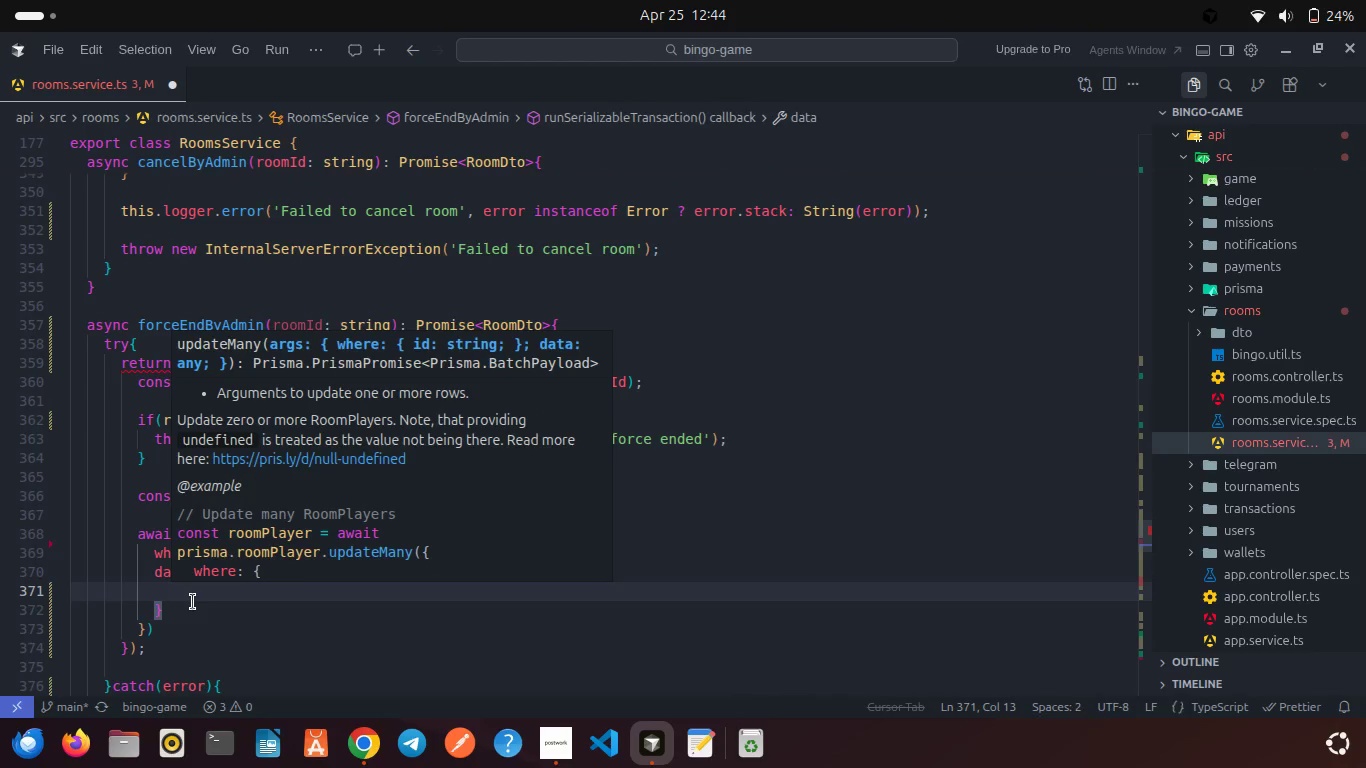 
type(status: RoomS)
 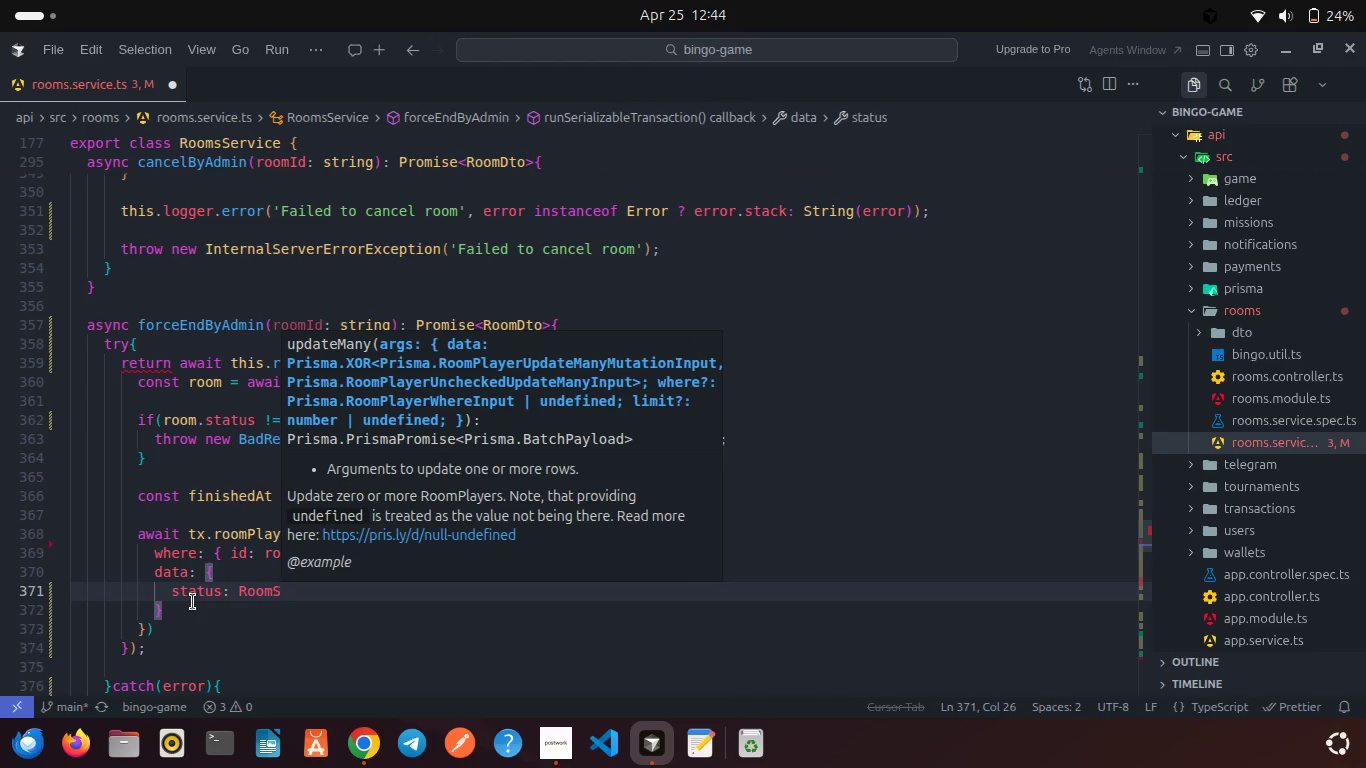 
key(Enter)
 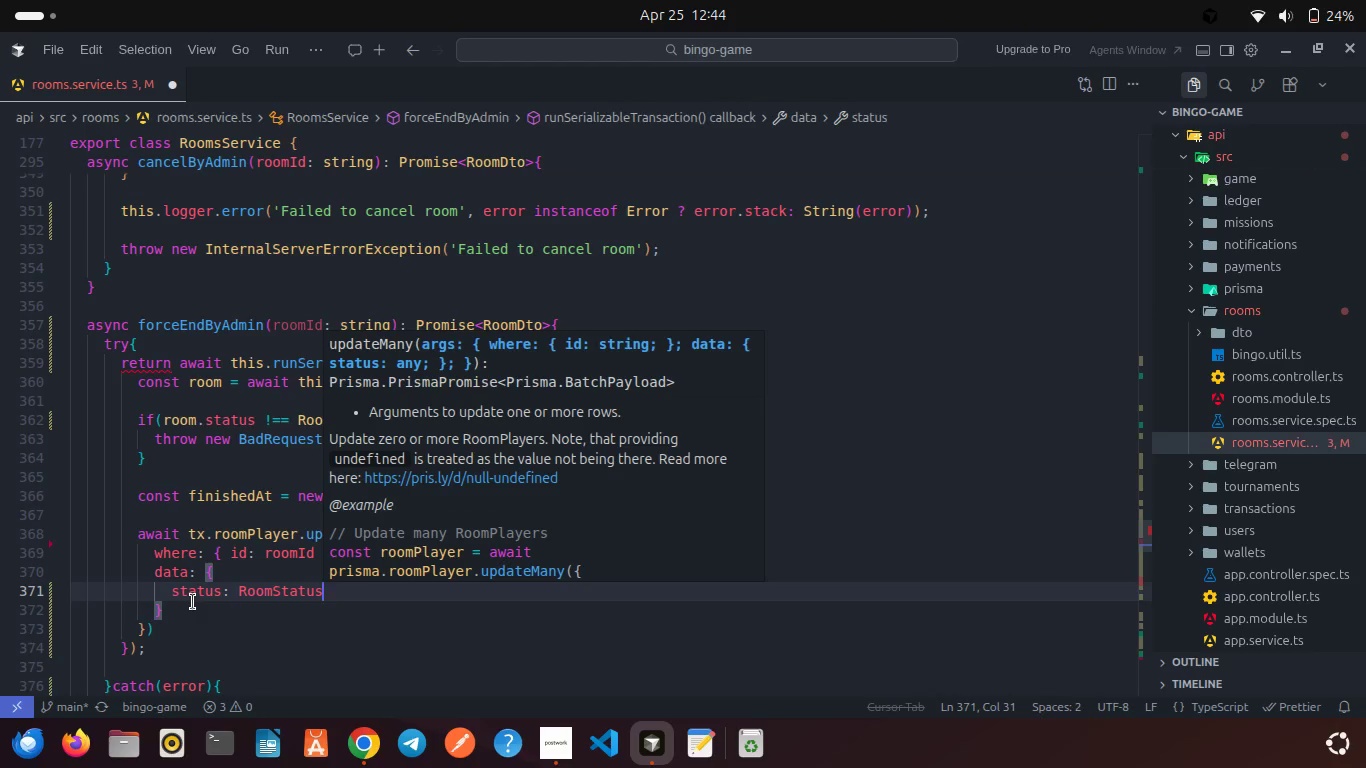 
type(.Fi)
 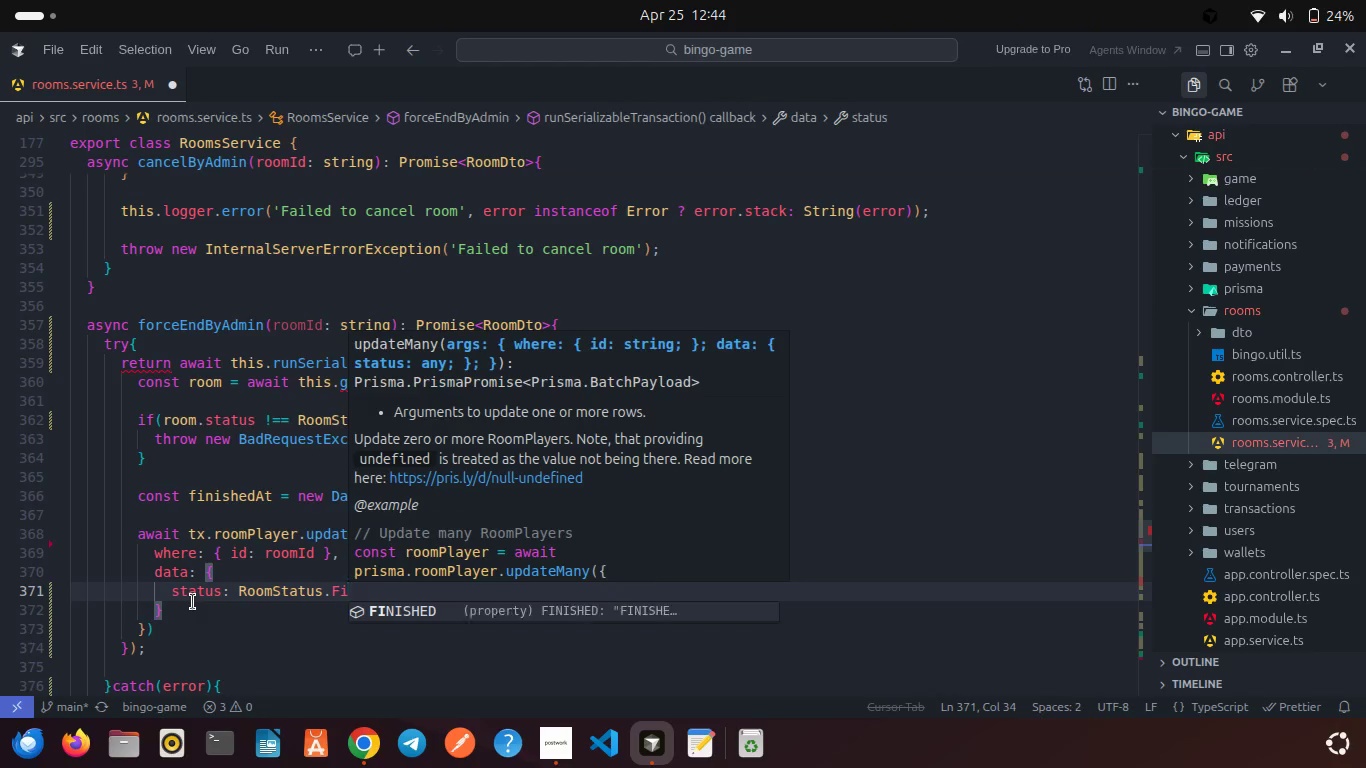 
key(Enter)
 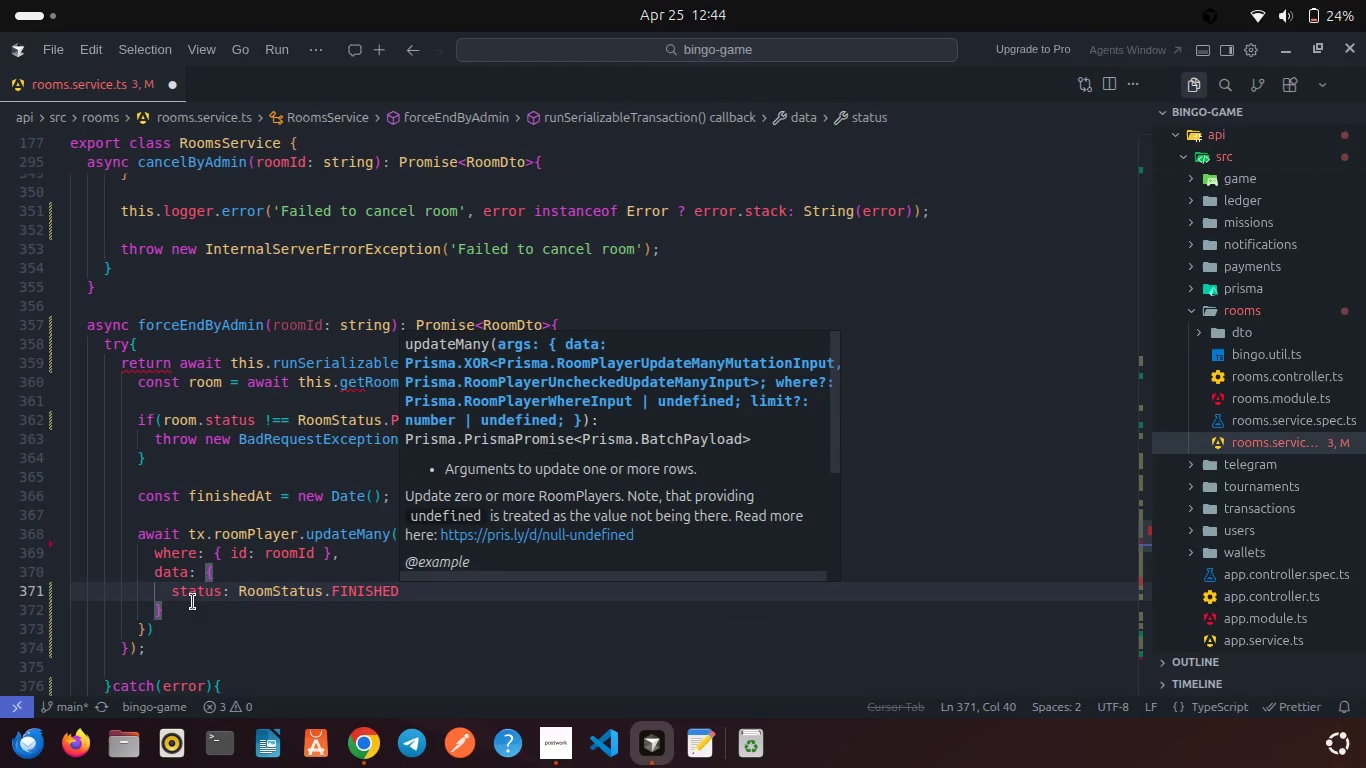 
key(Comma)
 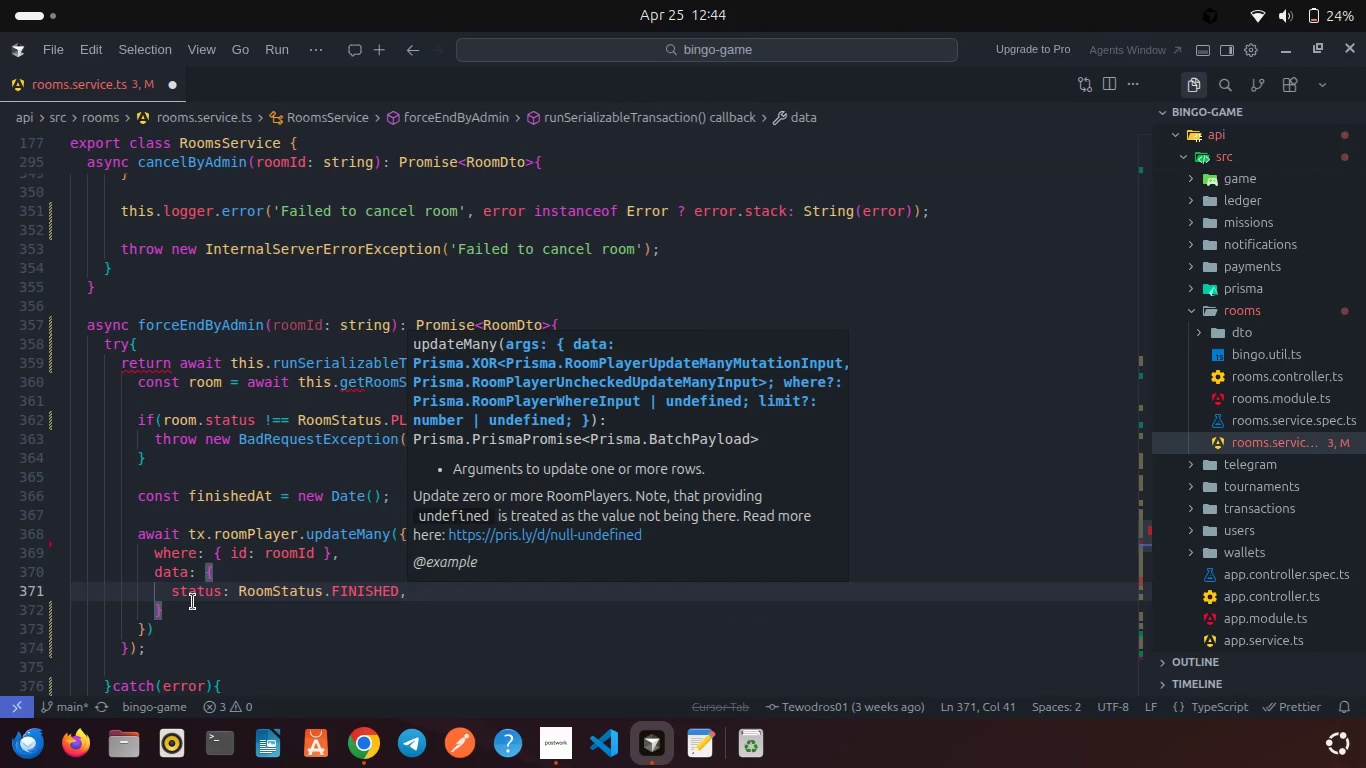 
key(Enter)
 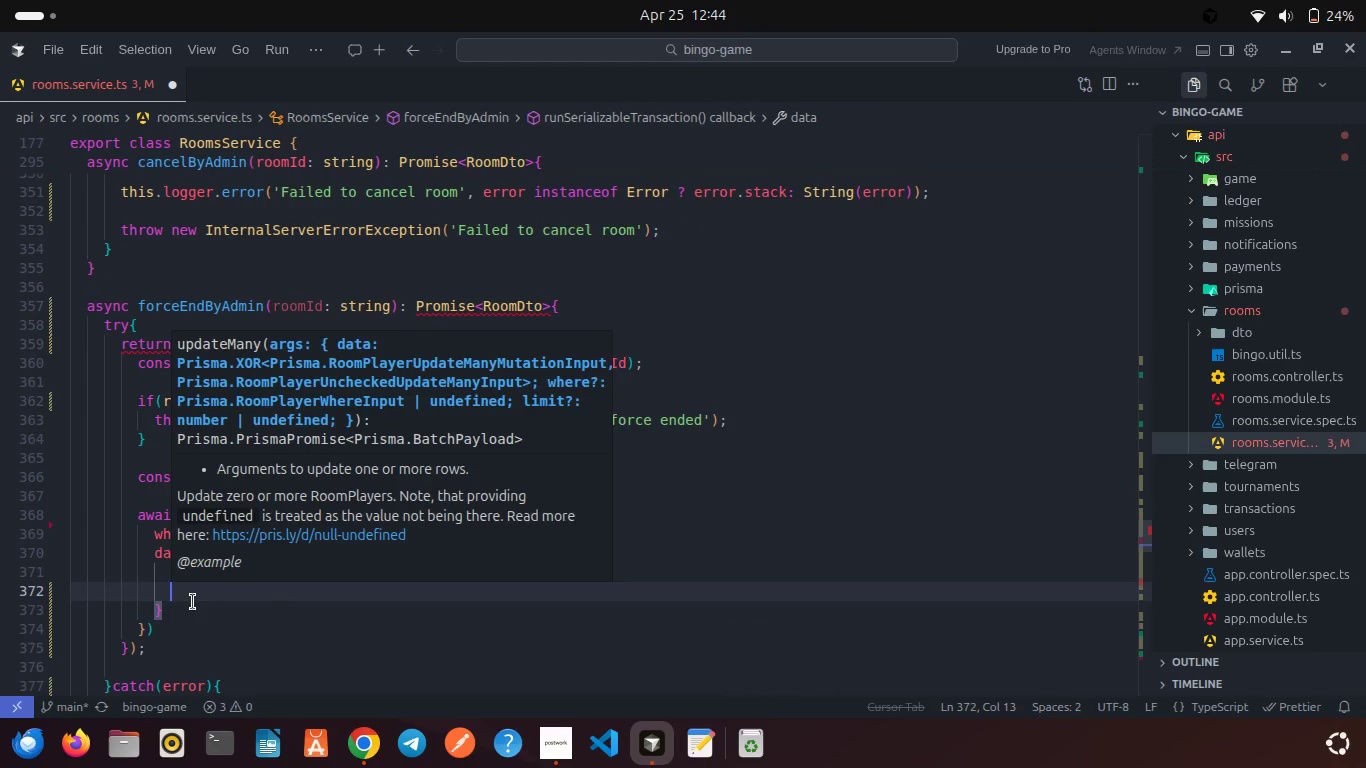 
type(fini)
 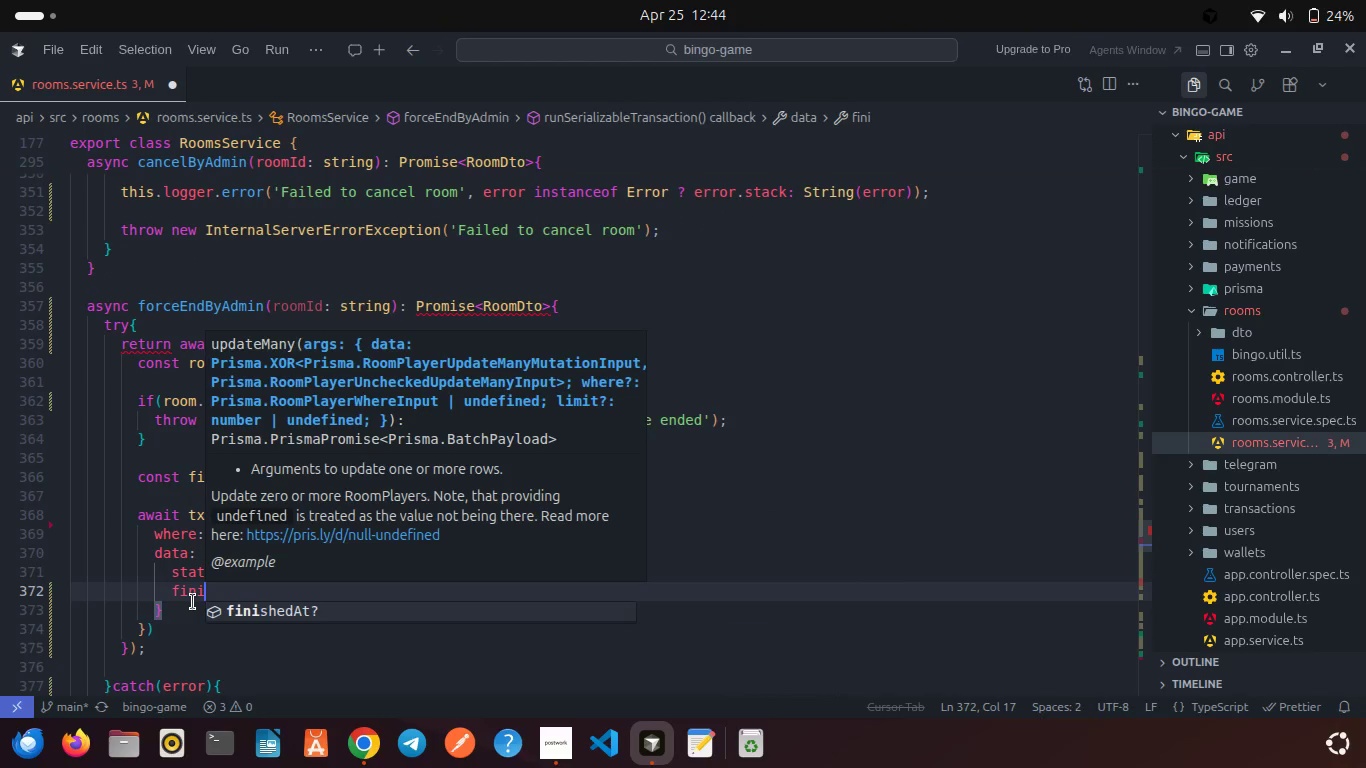 
key(Enter)
 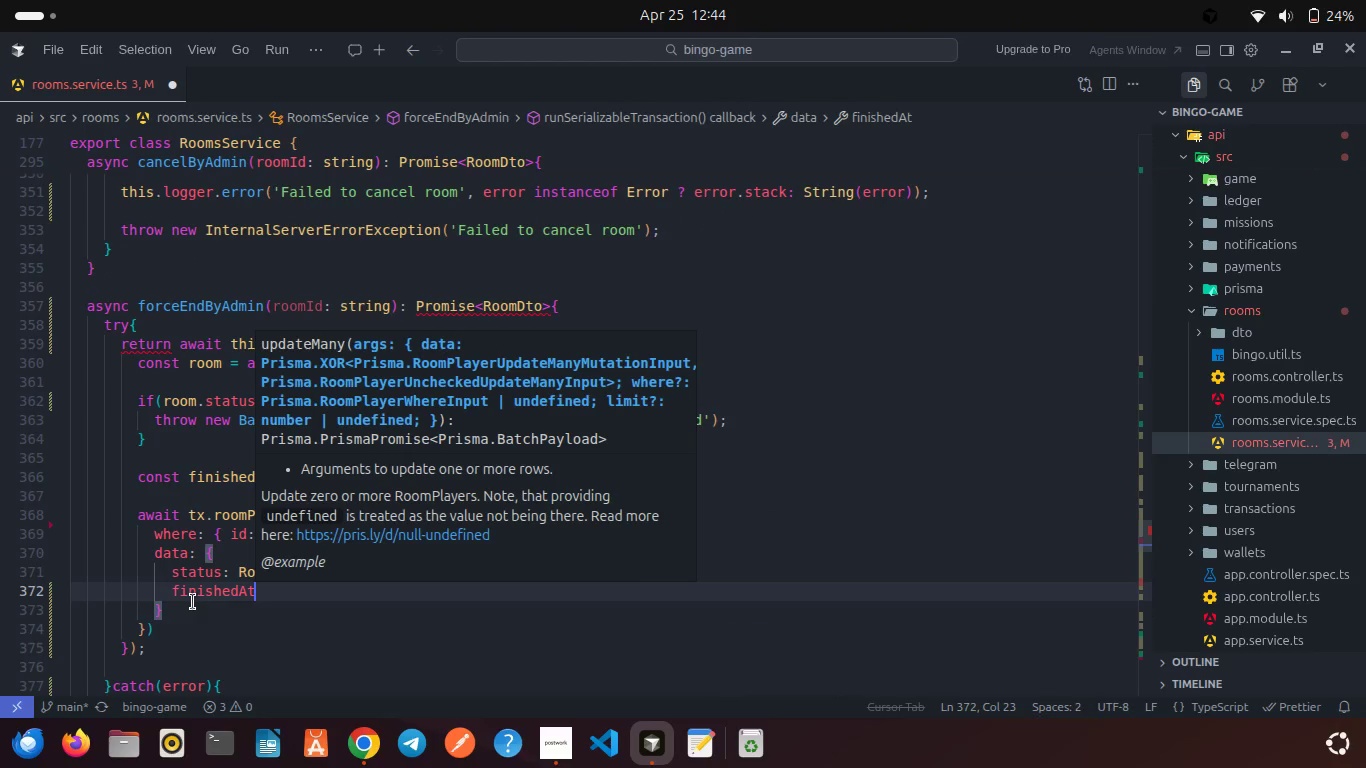 
key(Comma)
 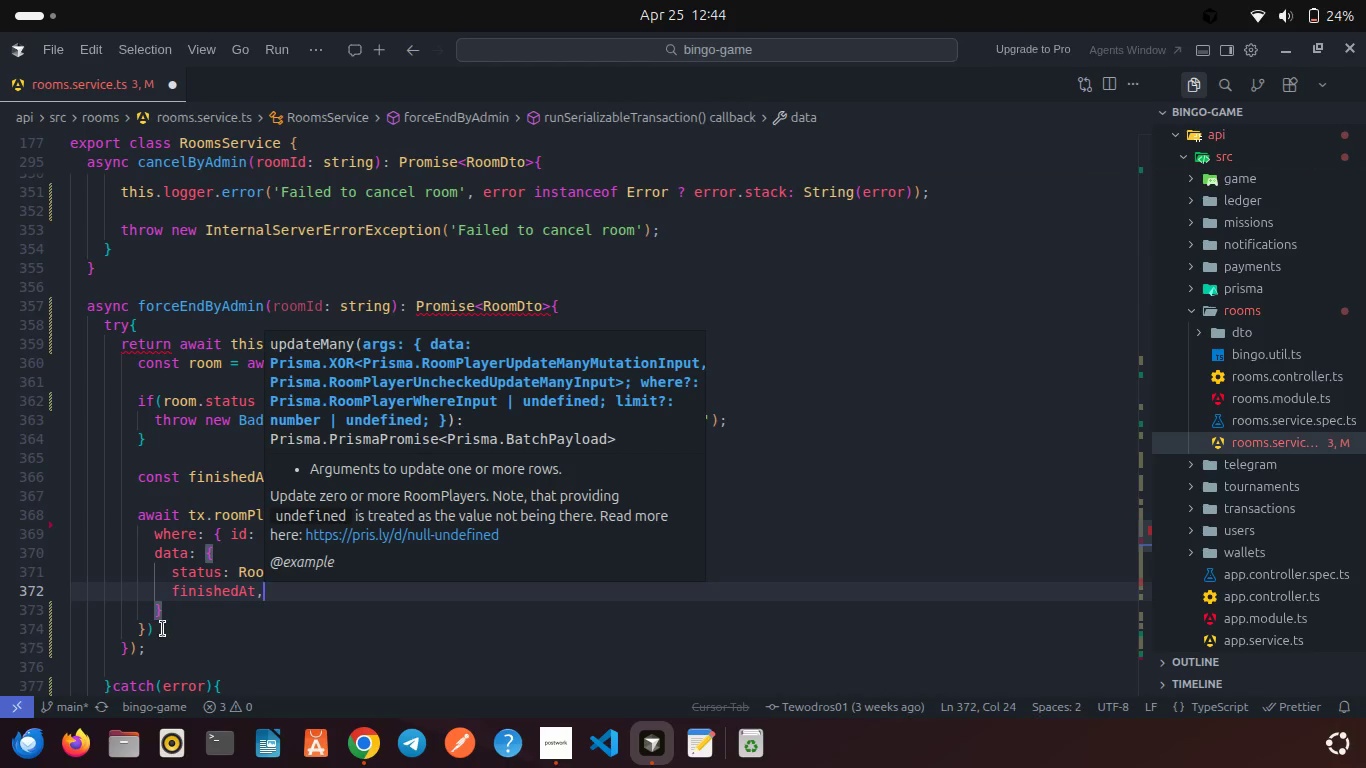 
left_click([163, 629])
 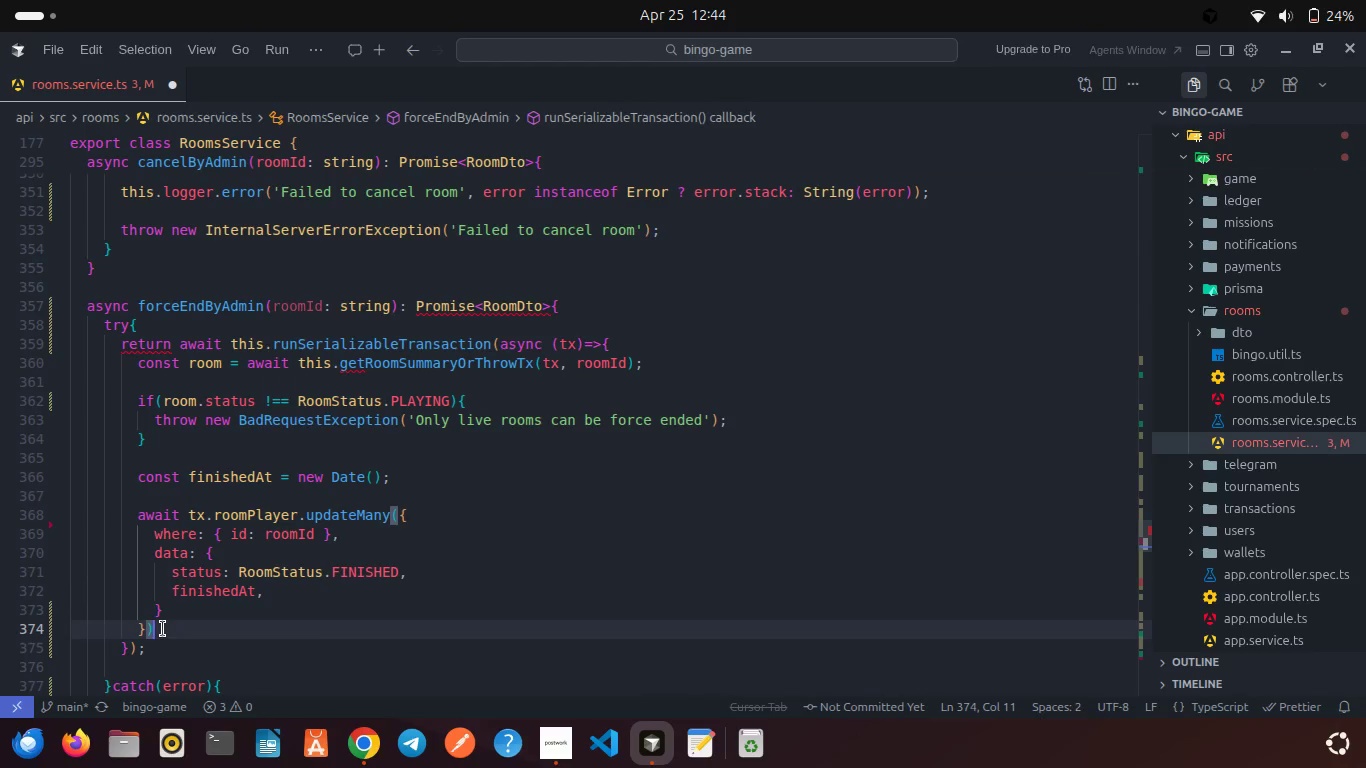 
key(Semicolon)
 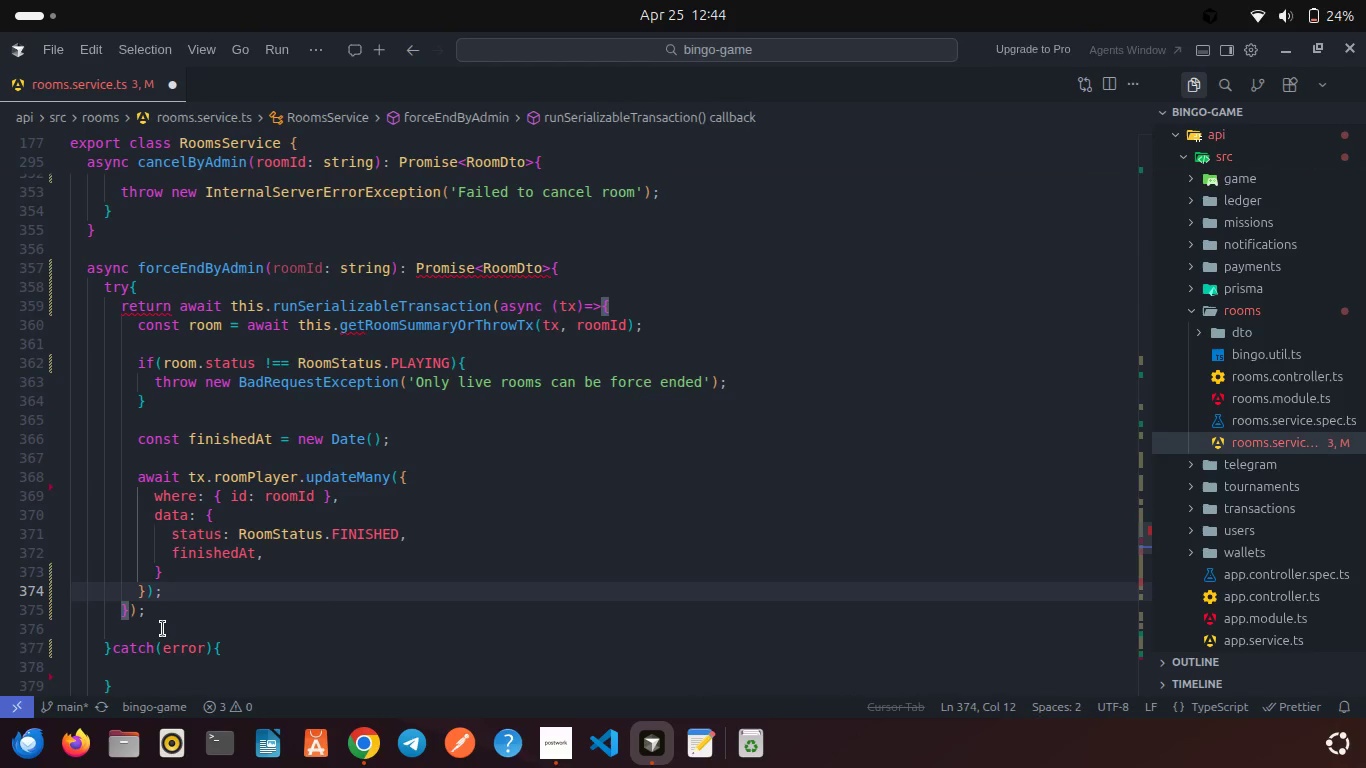 
key(Enter)
 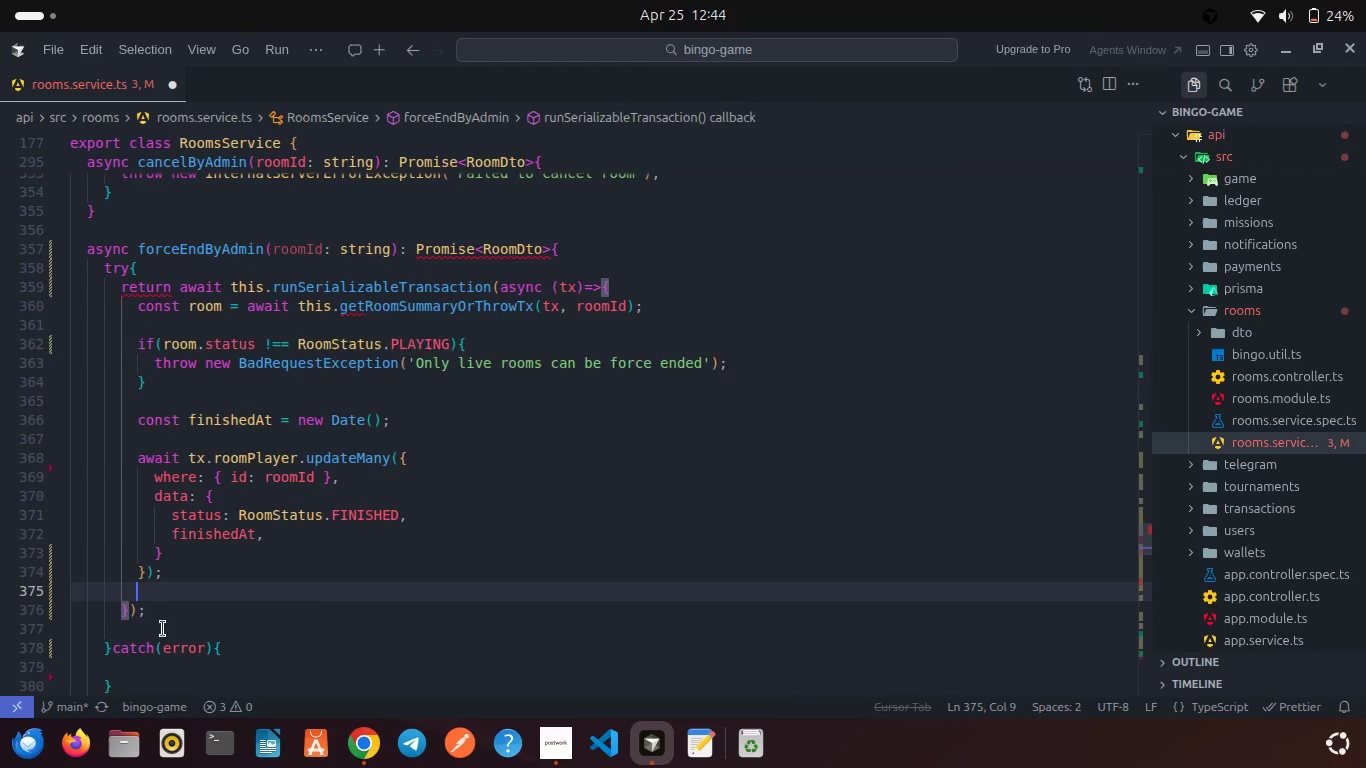 
key(Enter)
 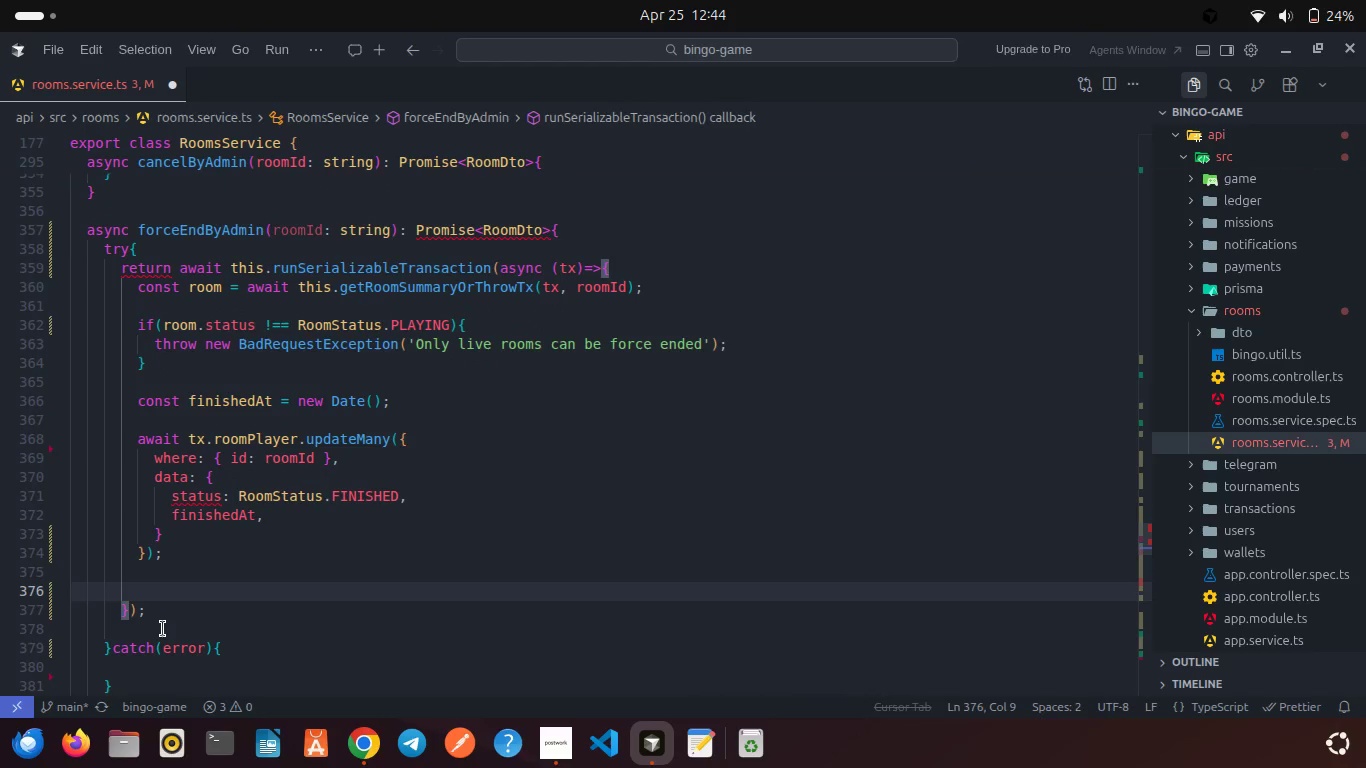 
type(return this.getRoom)
 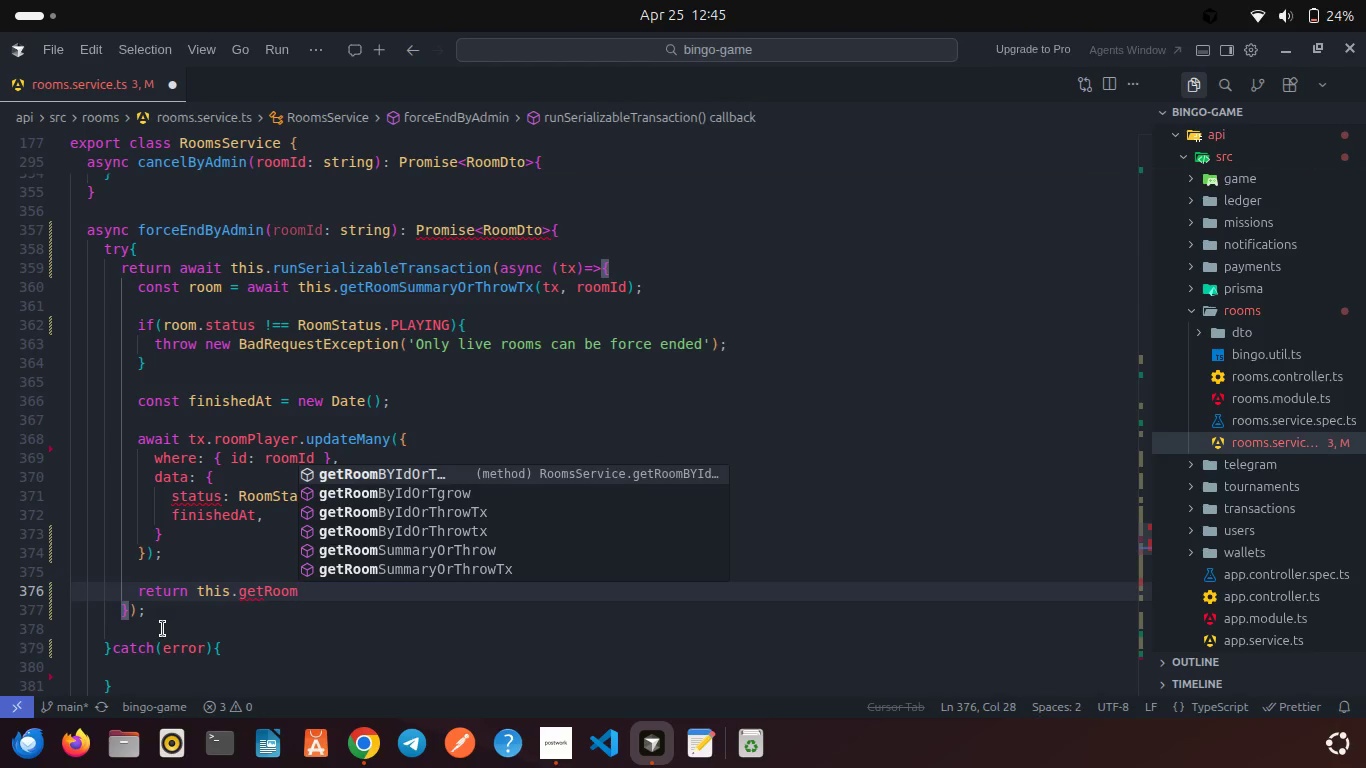 
wait(7.01)
 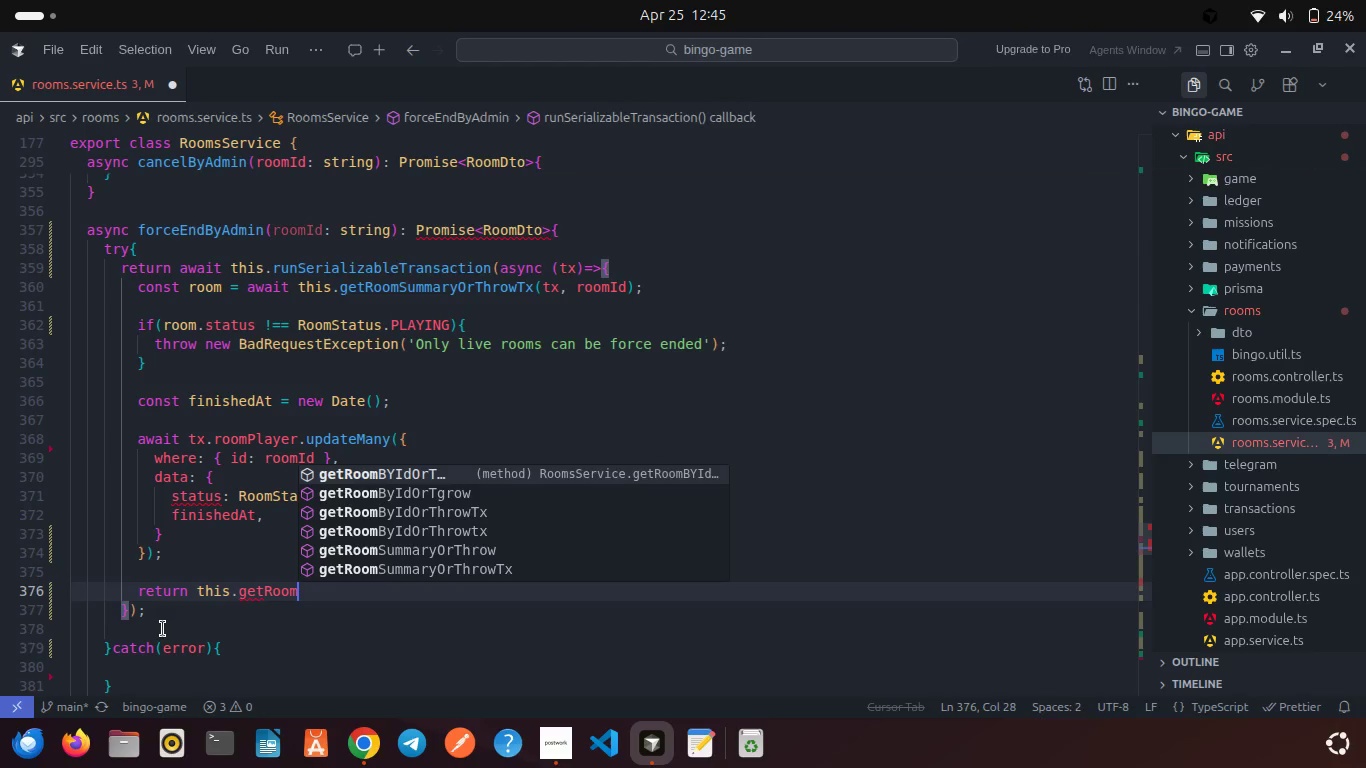 
key(ArrowDown)
 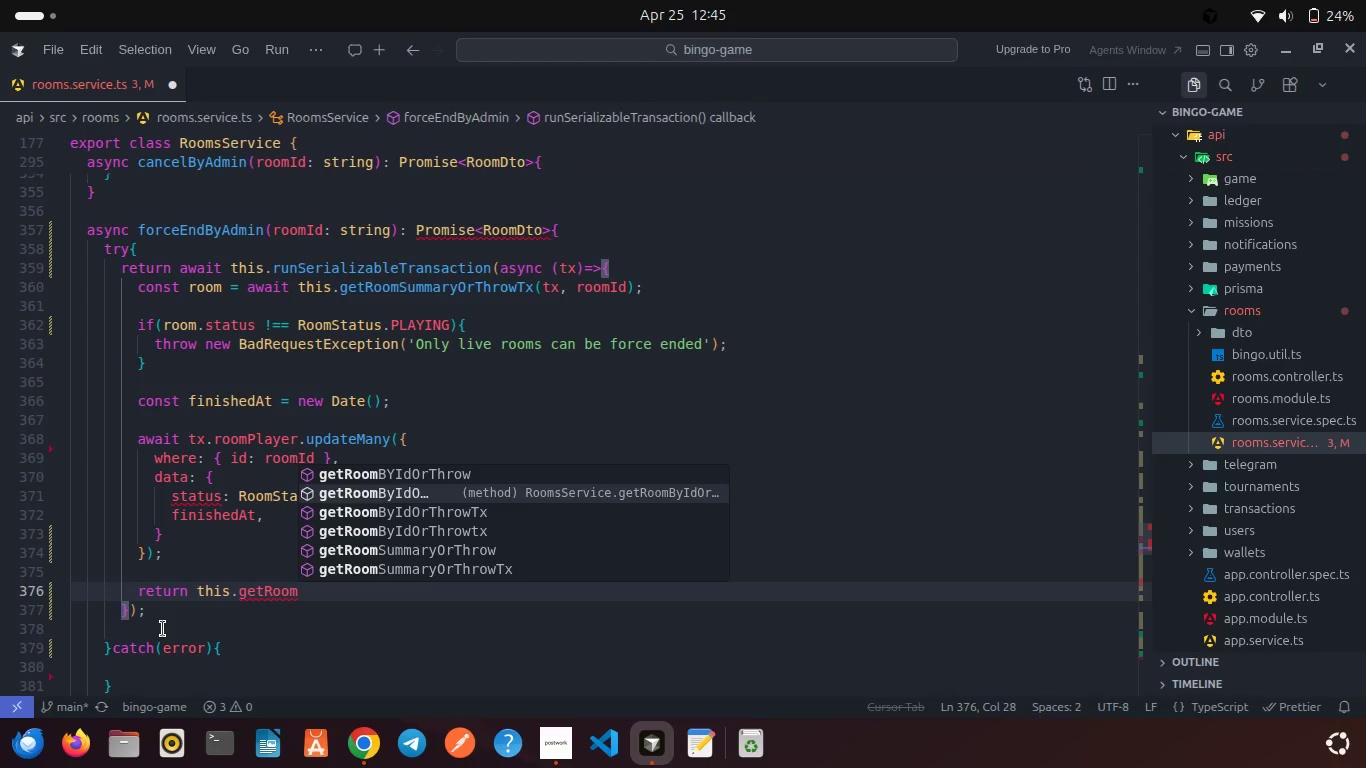 
key(ArrowDown)
 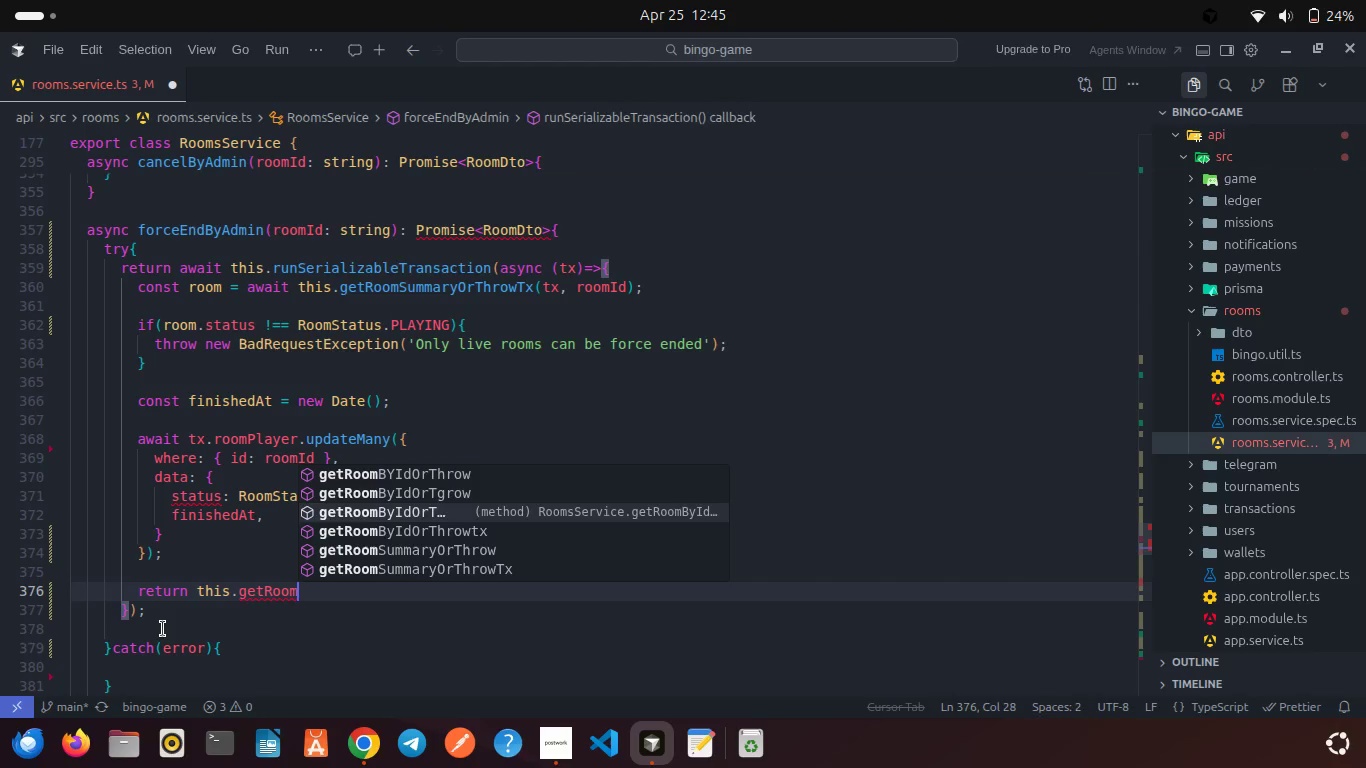 
key(ArrowDown)
 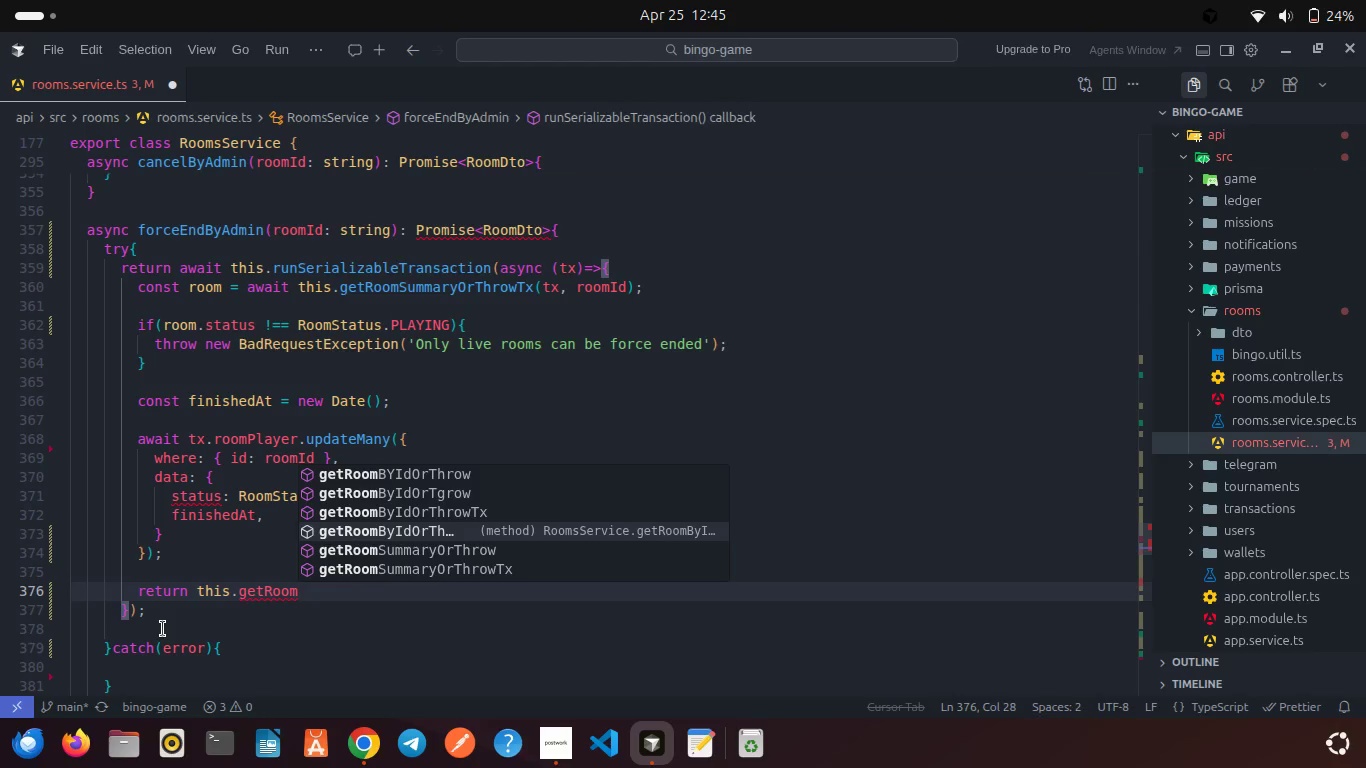 
key(ArrowUp)
 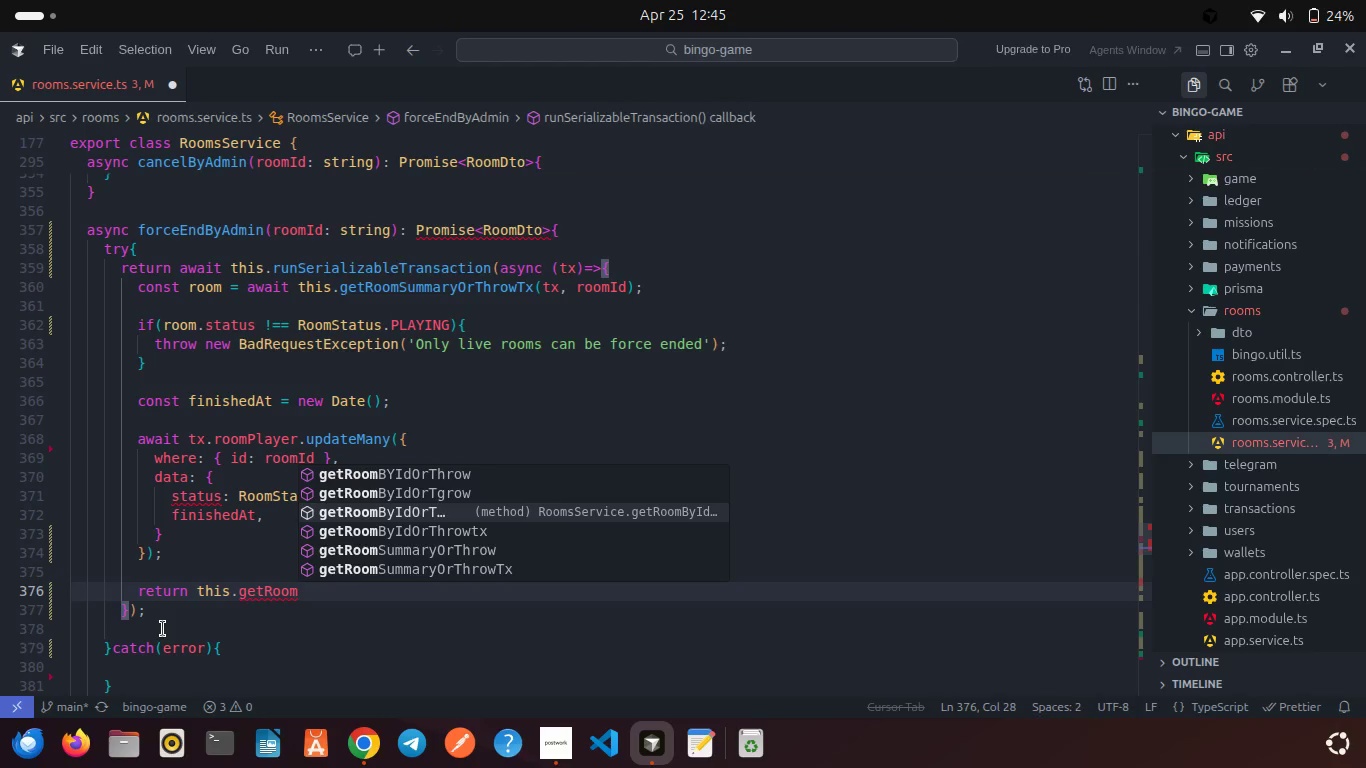 
key(Enter)
 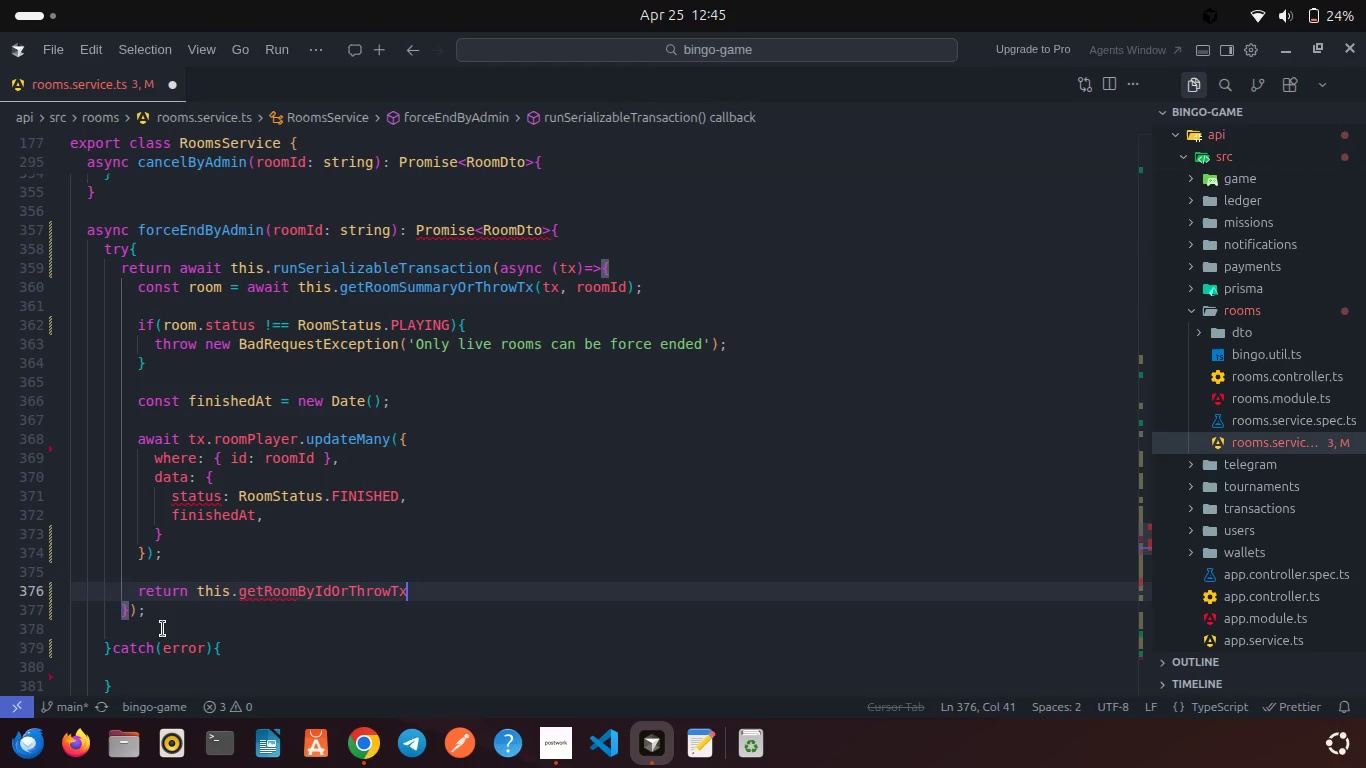 
type((tx, roomId)
 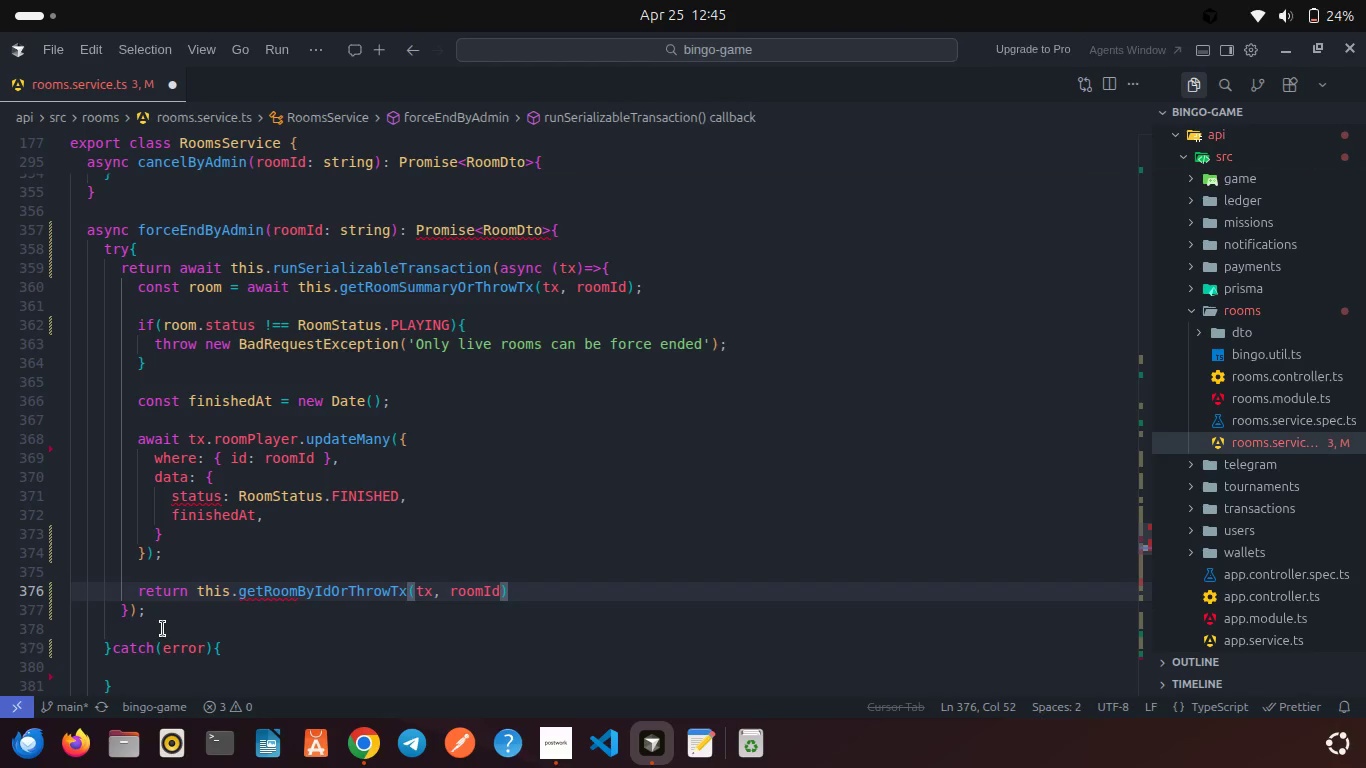 
key(ArrowRight)
 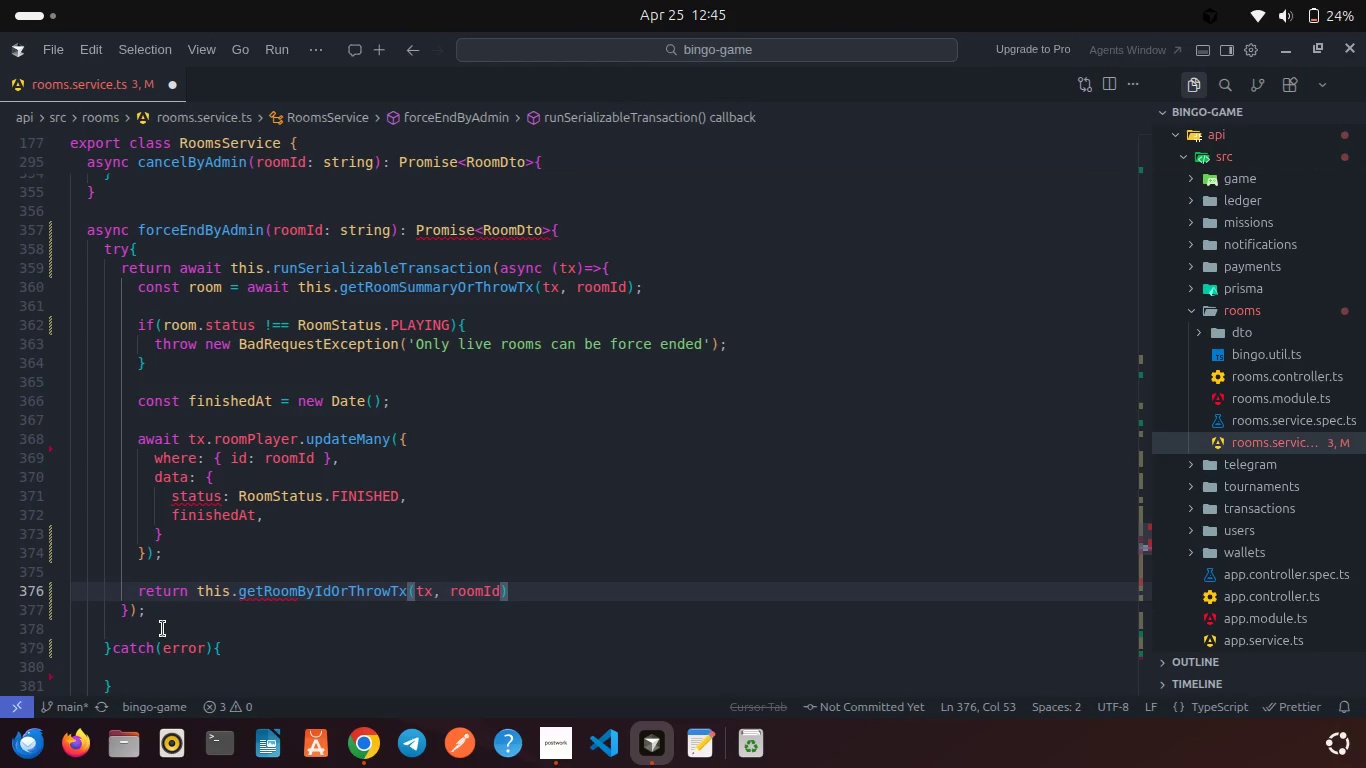 
key(Semicolon)
 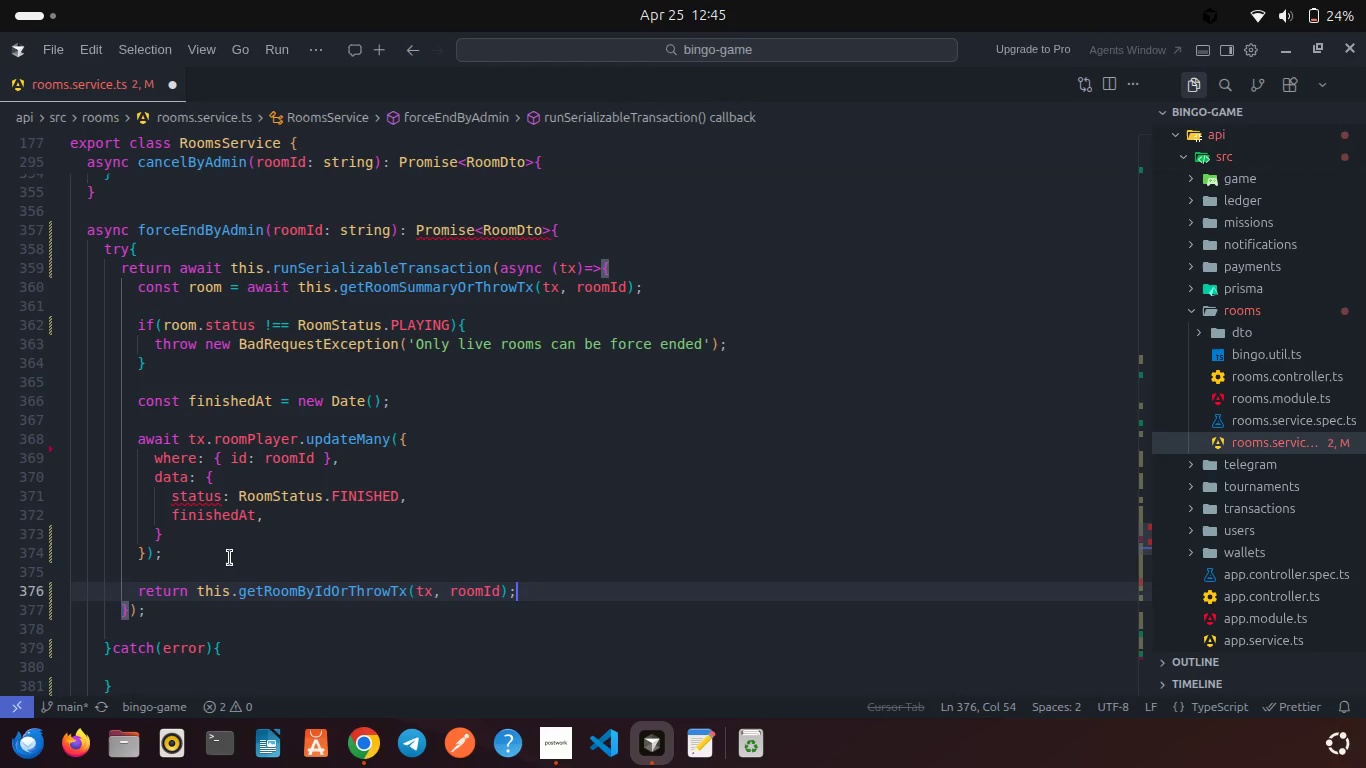 
wait(13.29)
 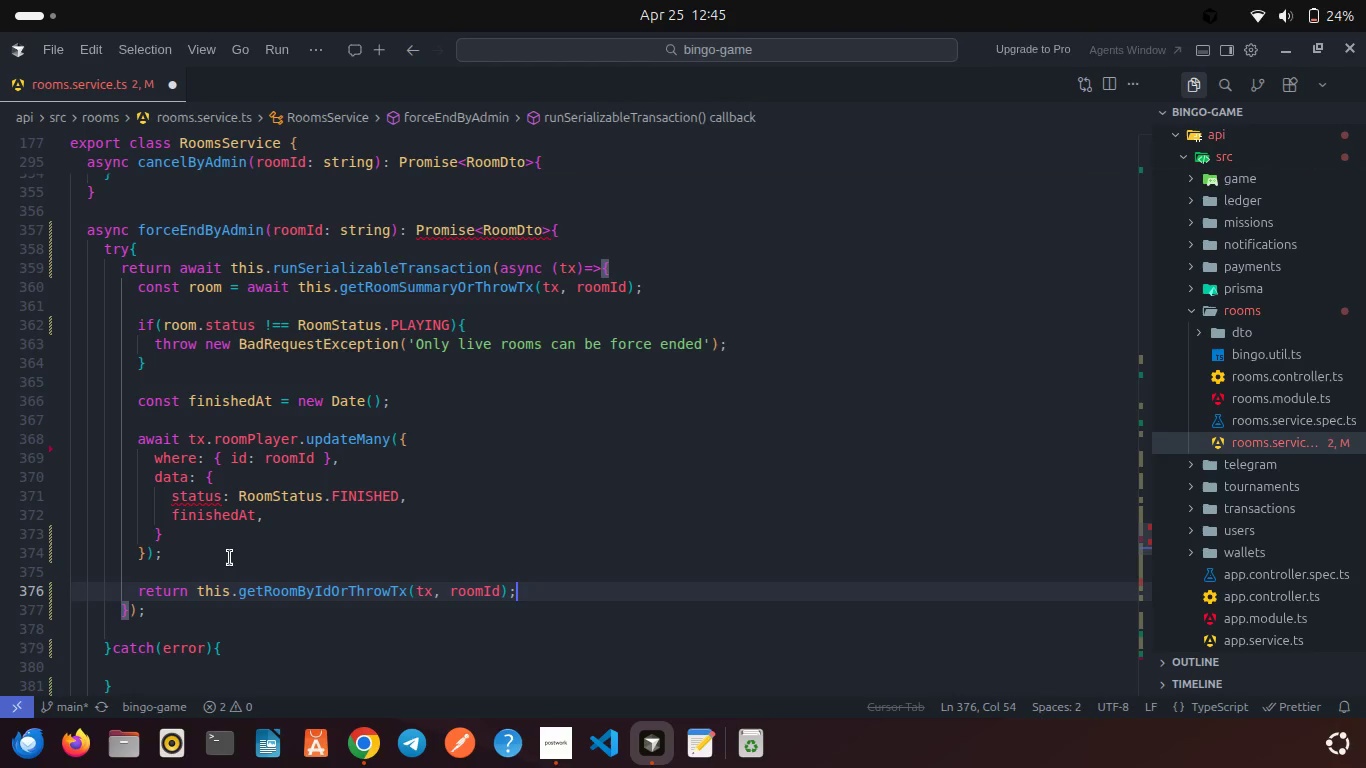 
left_click([206, 537])
 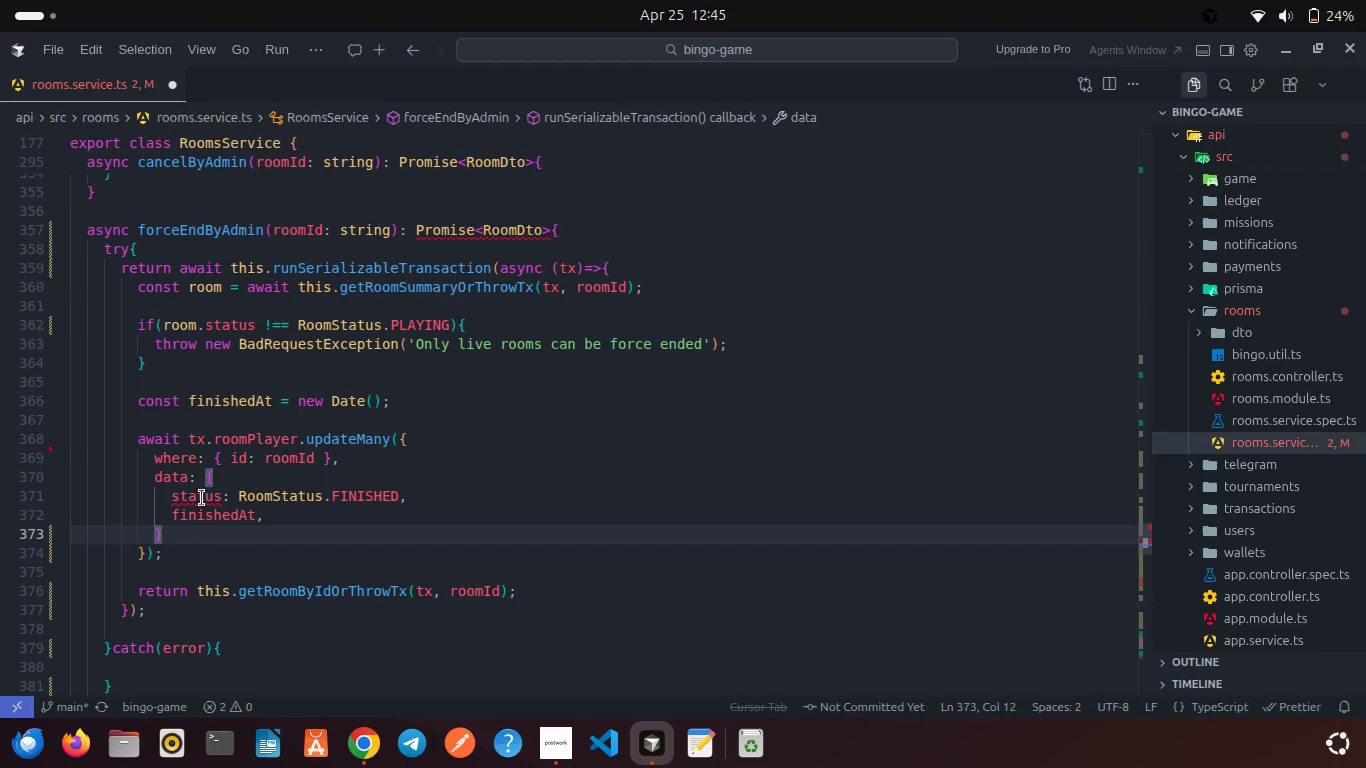 
mouse_move([210, 522])
 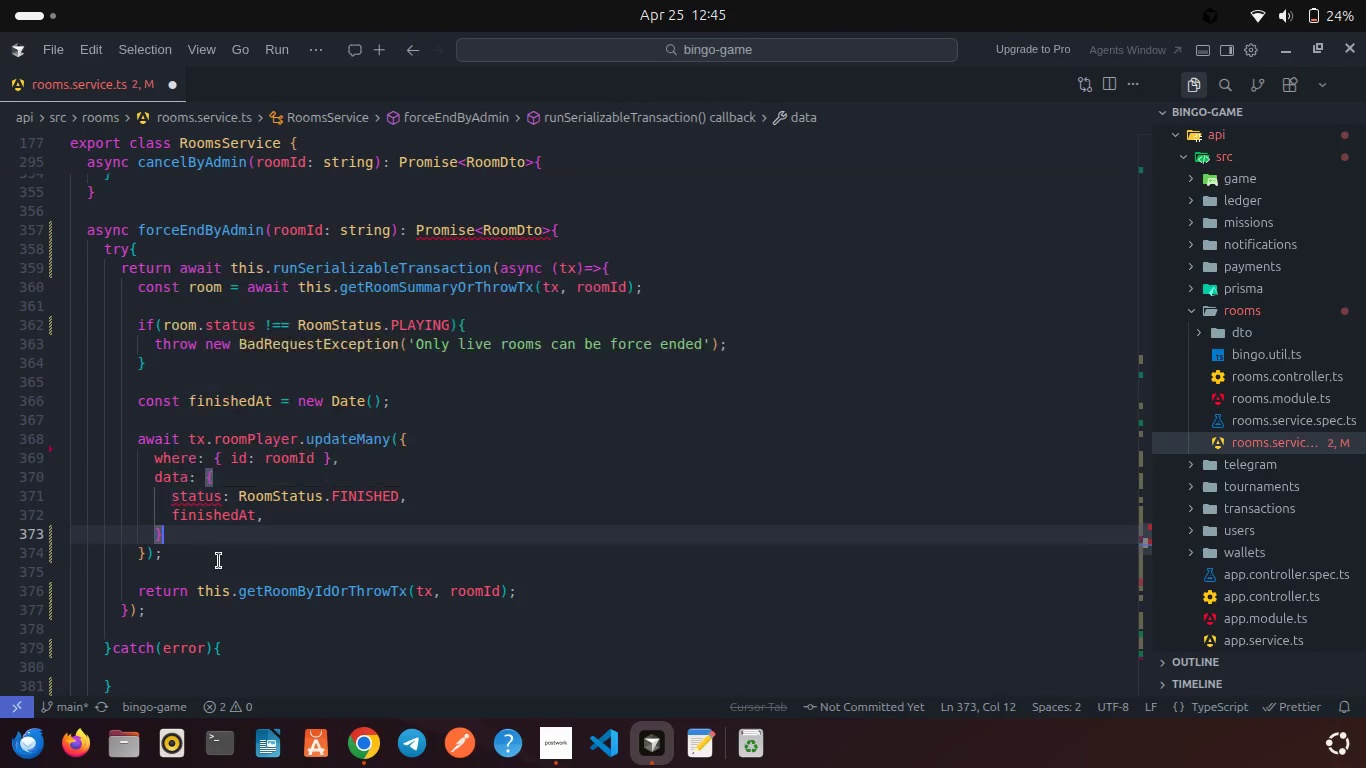 
left_click([219, 561])
 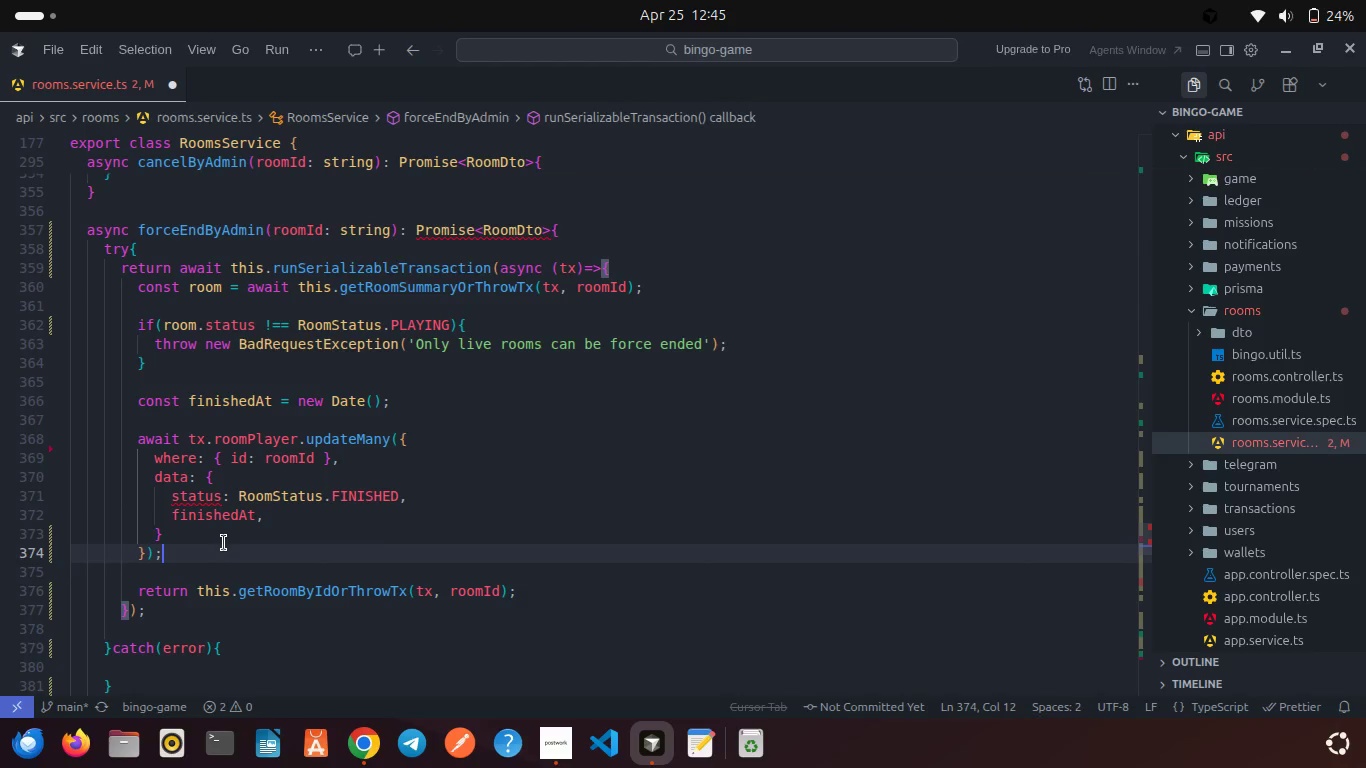 
wait(6.84)
 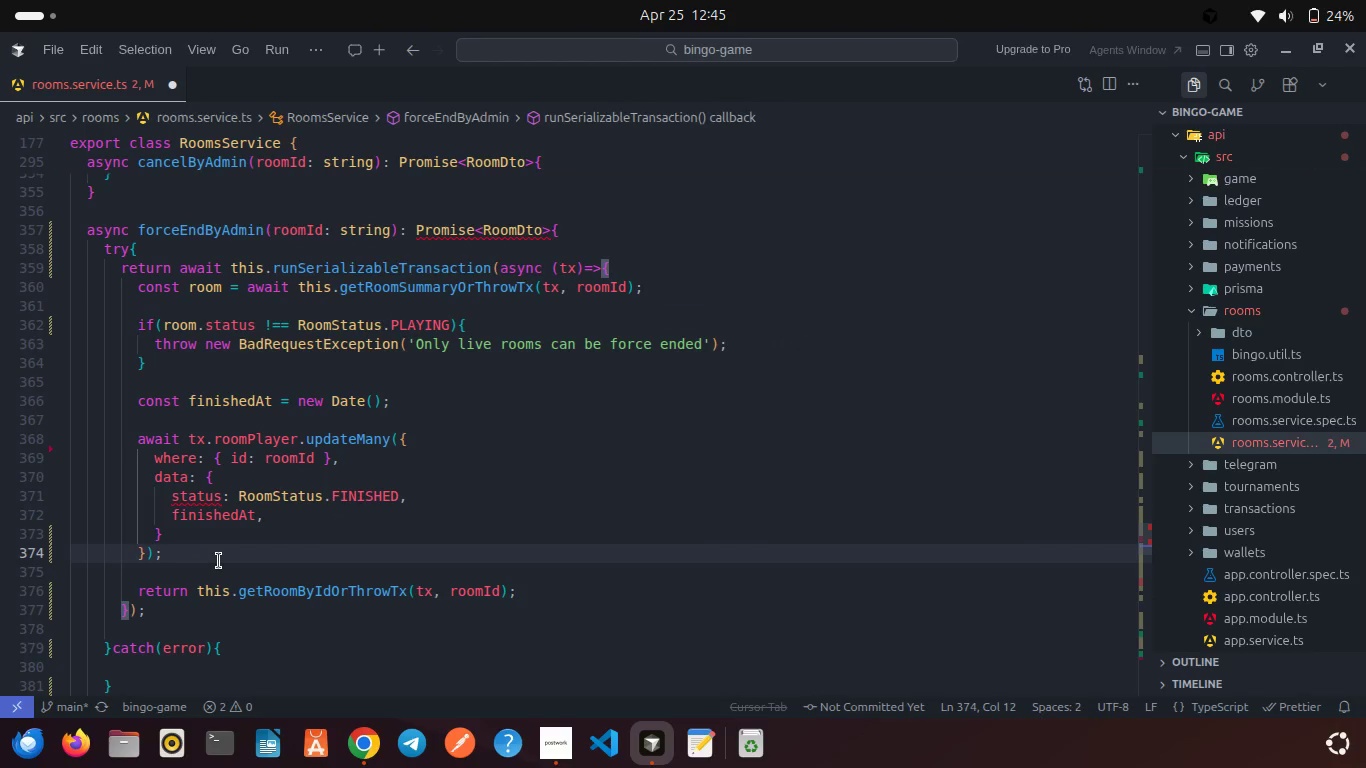 
double_click([257, 434])
 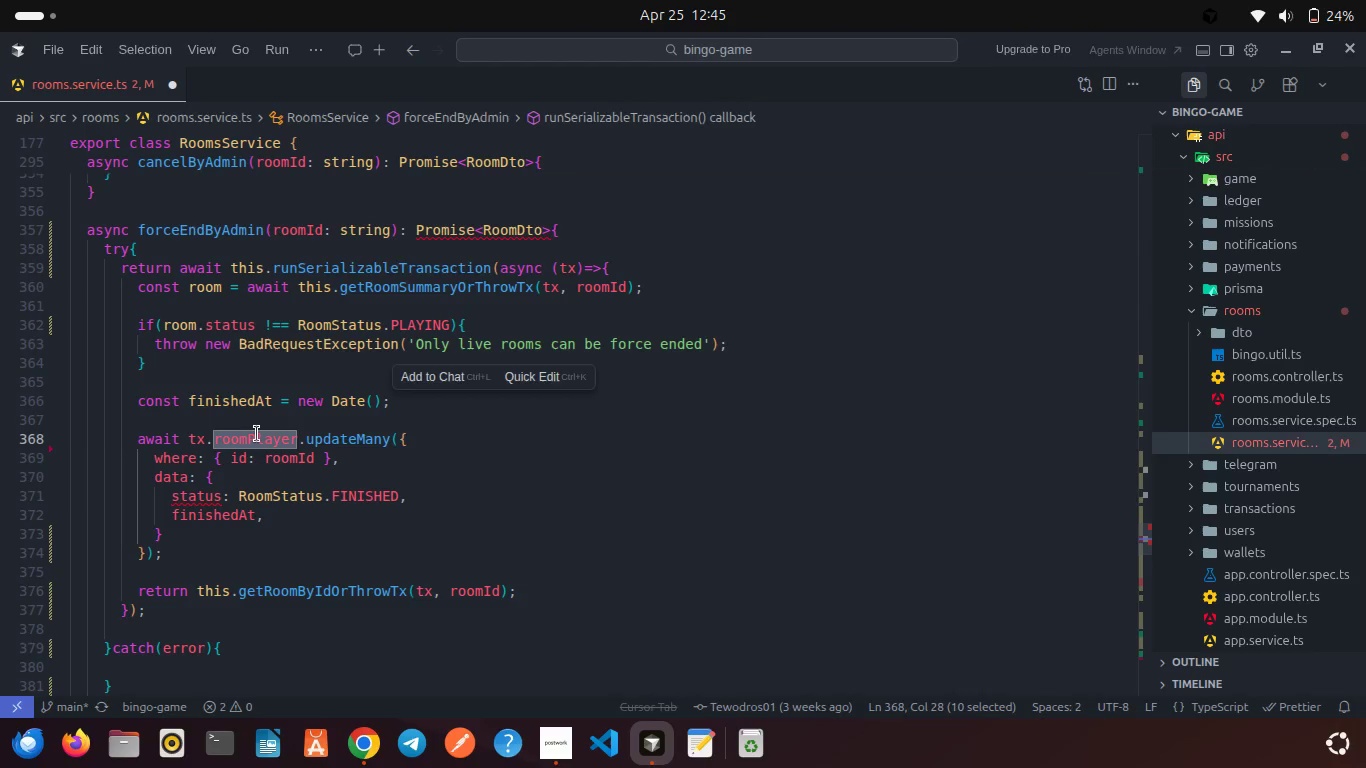 
type(game)
 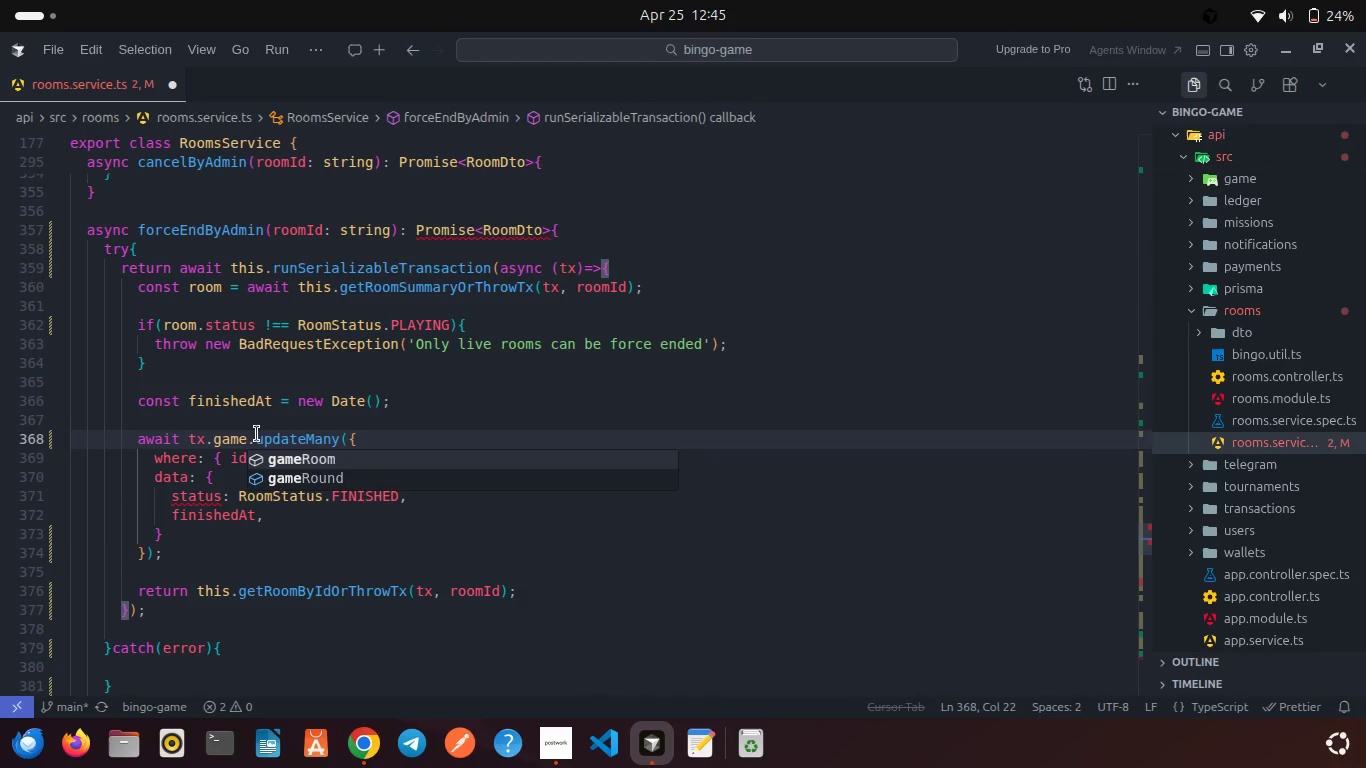 
key(Enter)
 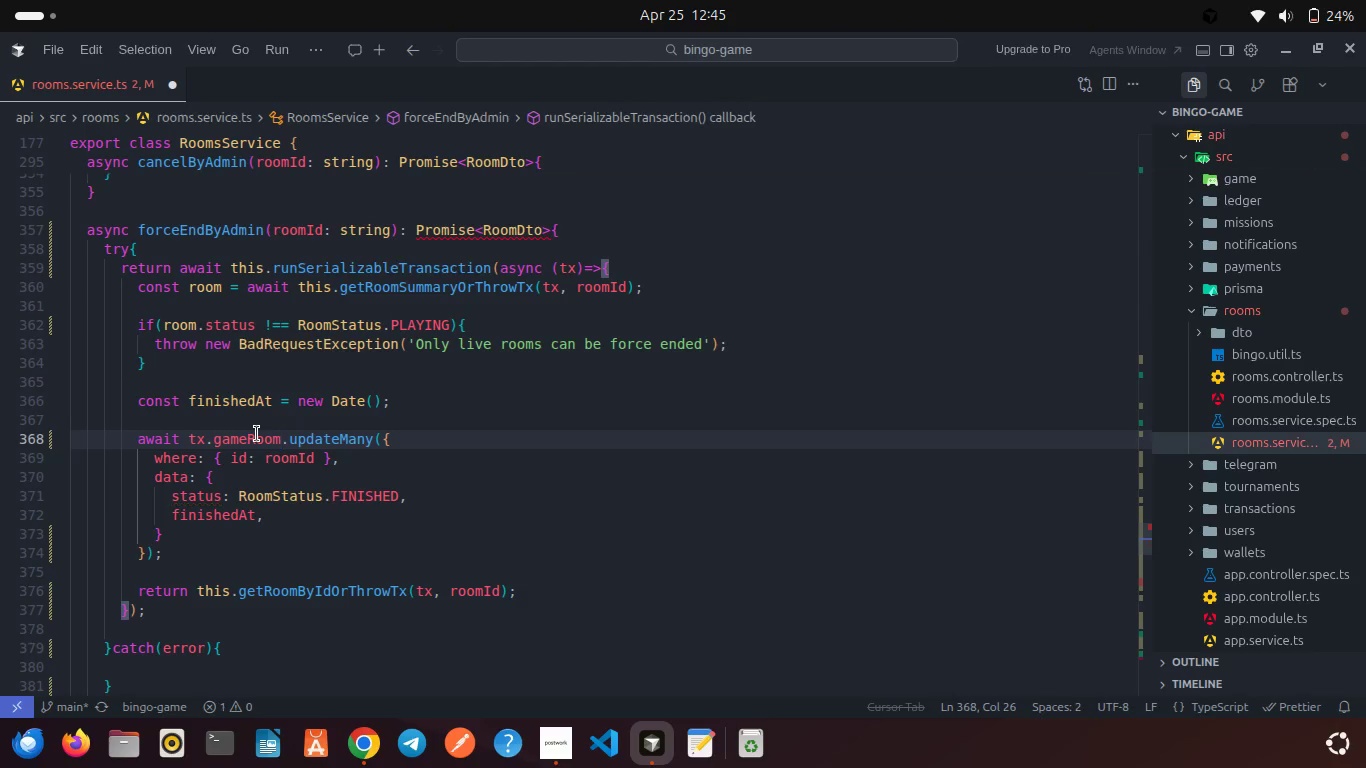 
left_click([268, 519])
 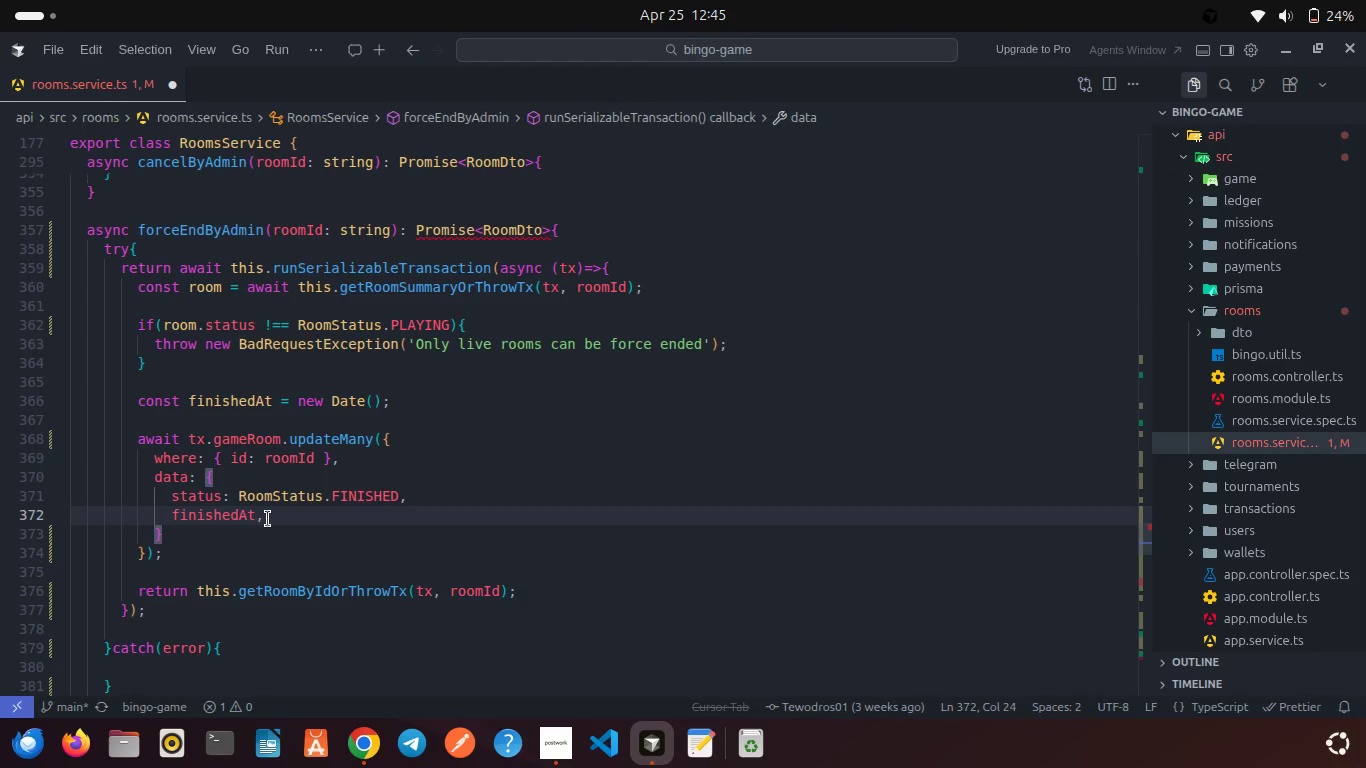 
key(Control+S)
 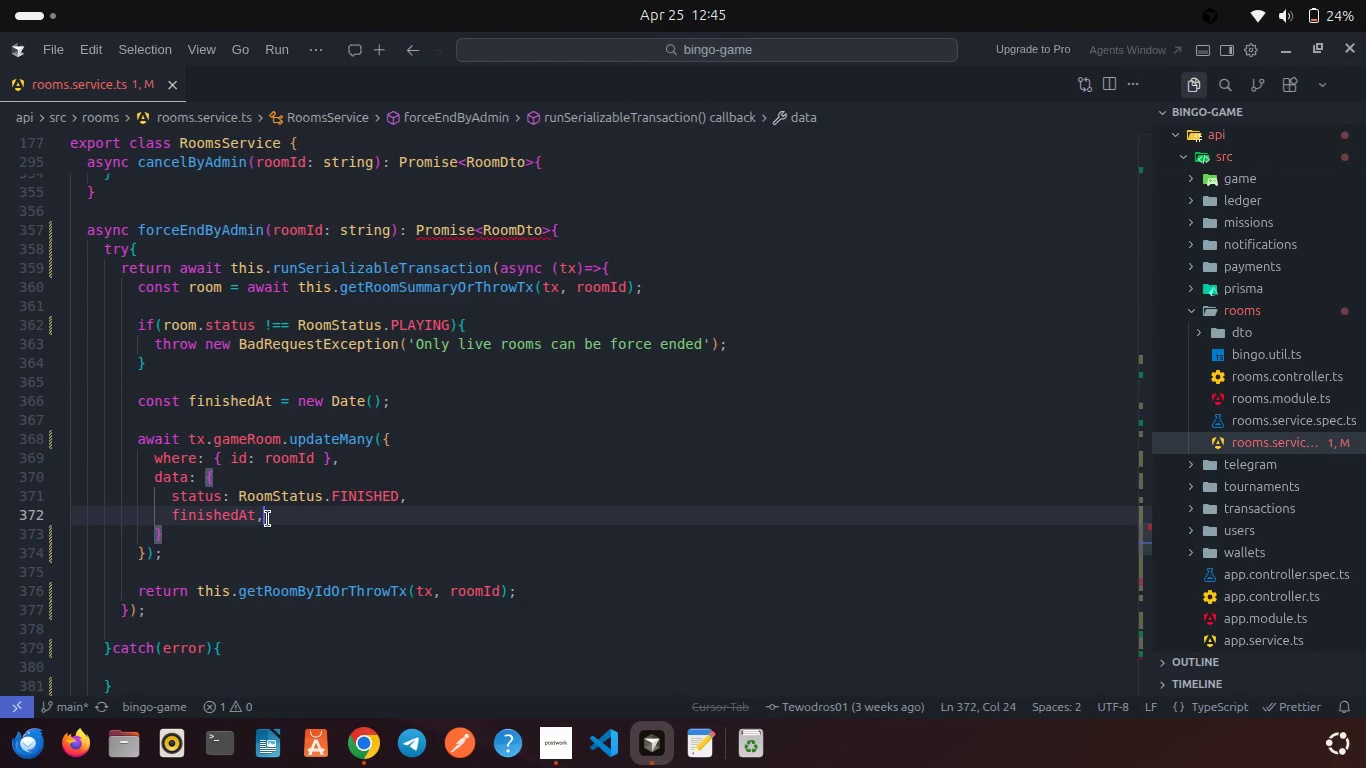 
scroll: coordinate [268, 519], scroll_direction: up, amount: 1.0
 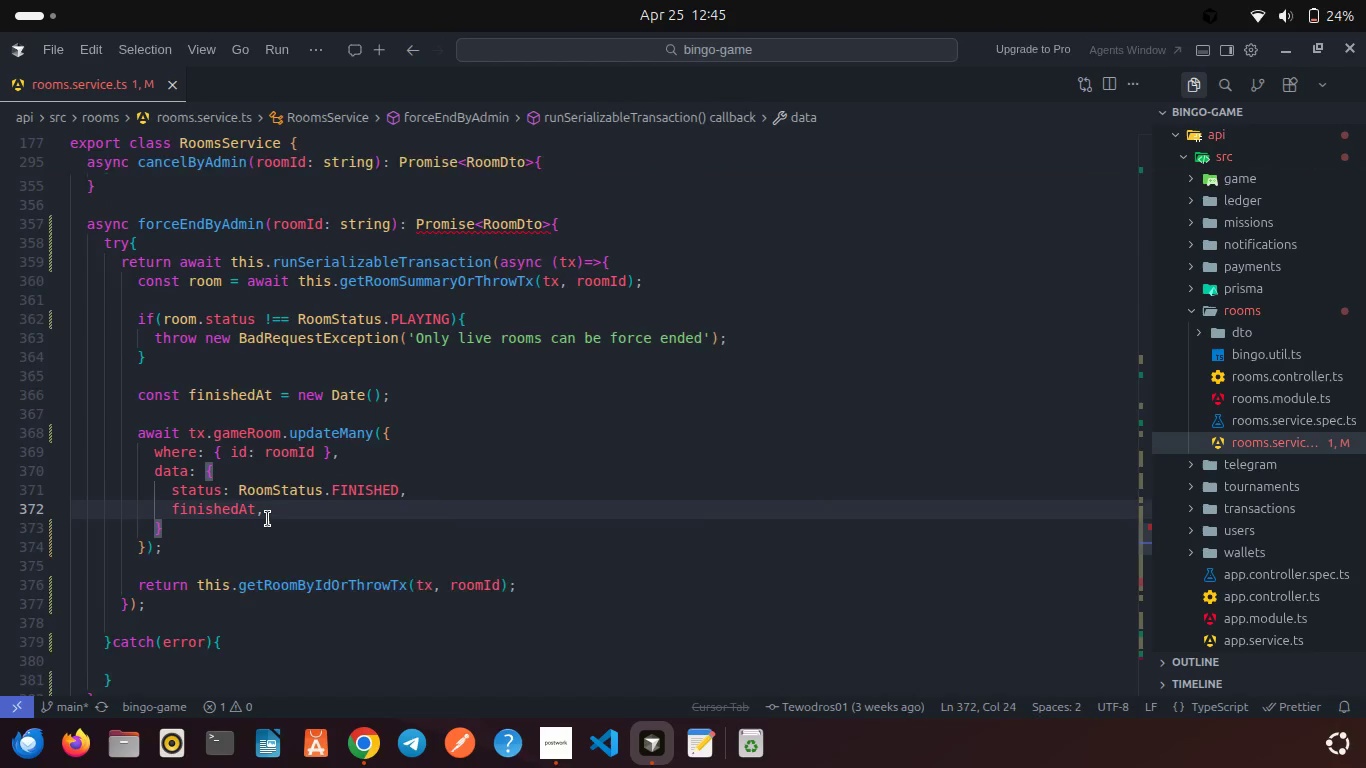 
scroll: coordinate [196, 492], scroll_direction: down, amount: 2.0
 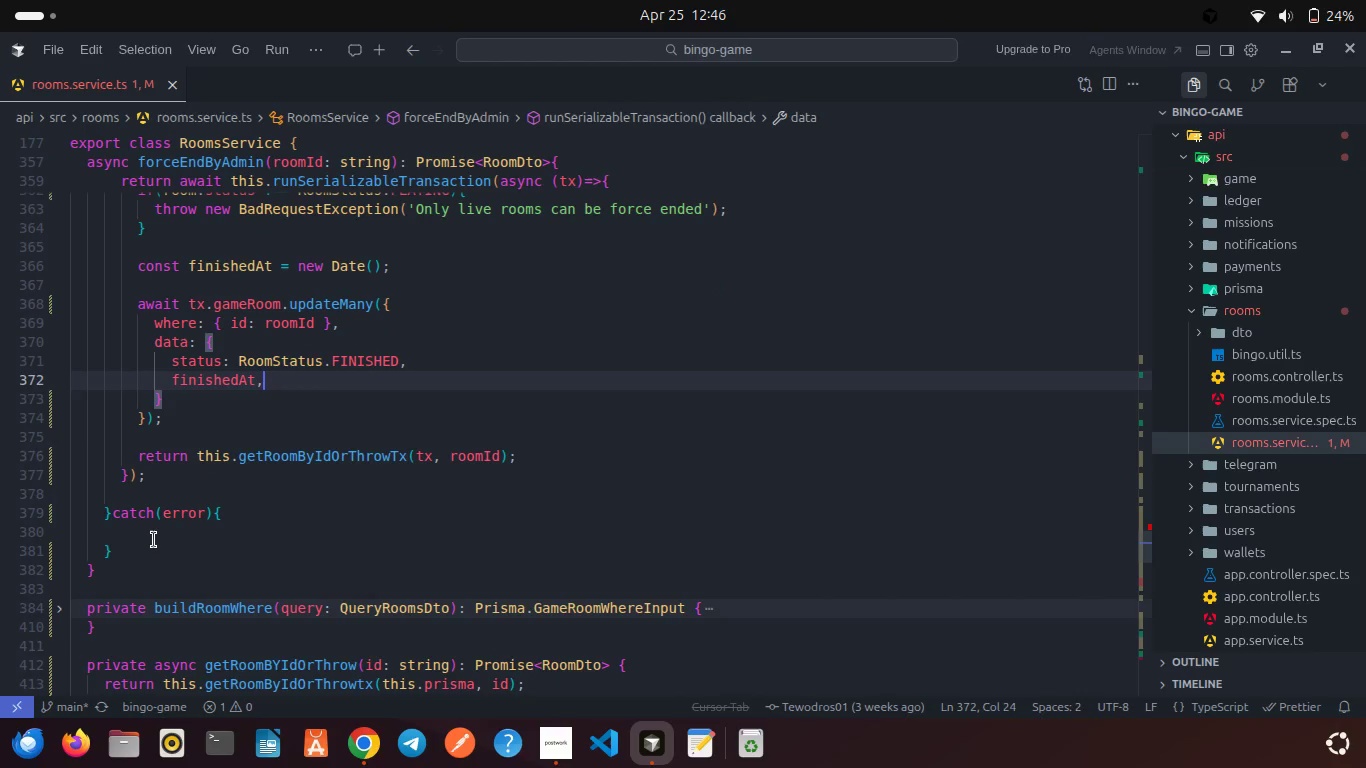 
left_click([154, 540])
 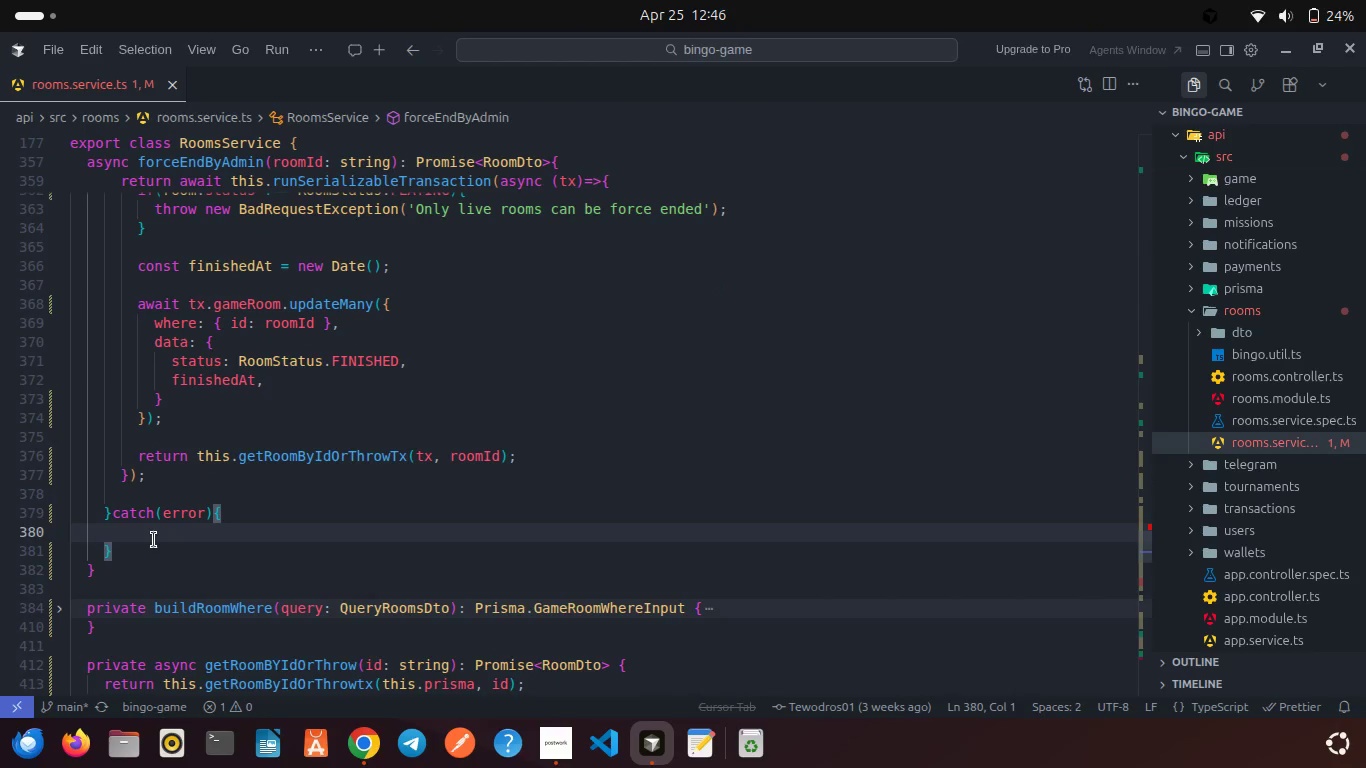 
key(Backspace)
 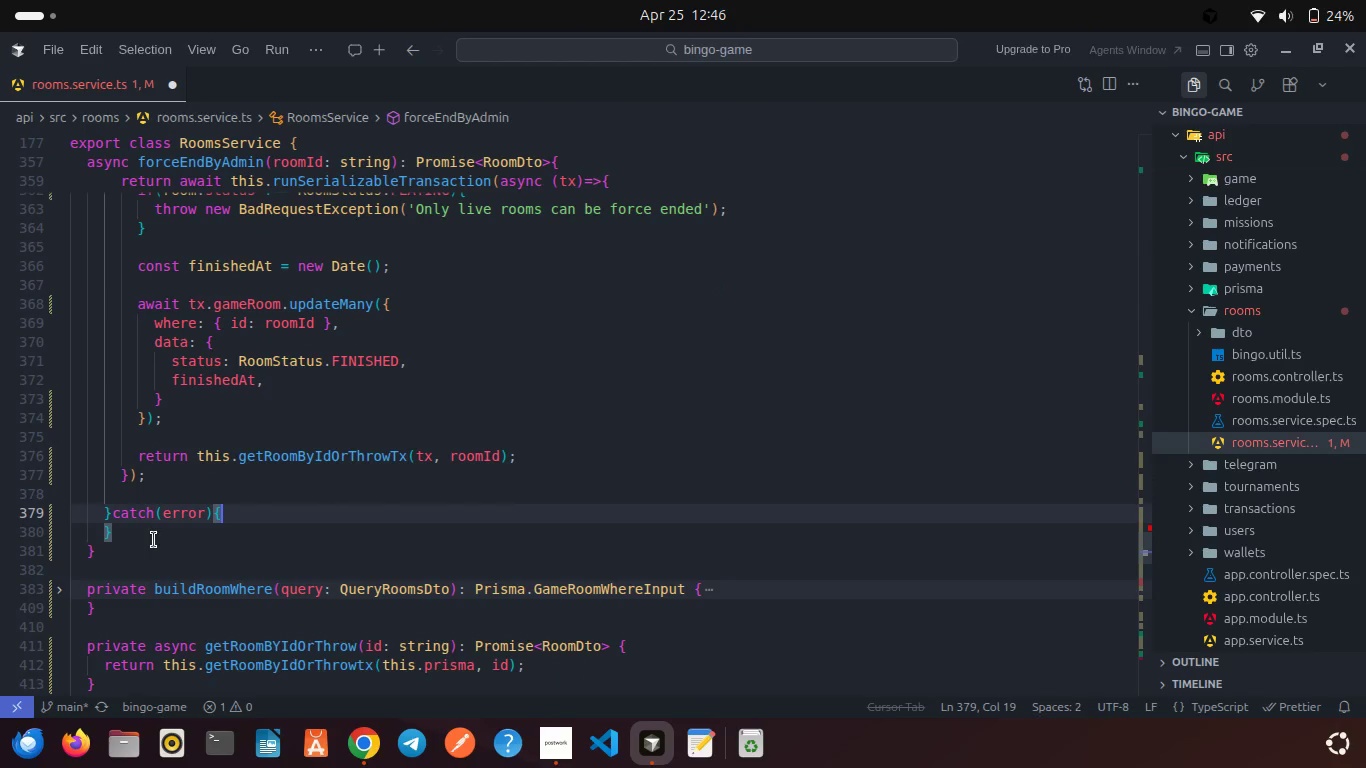 
key(Enter)
 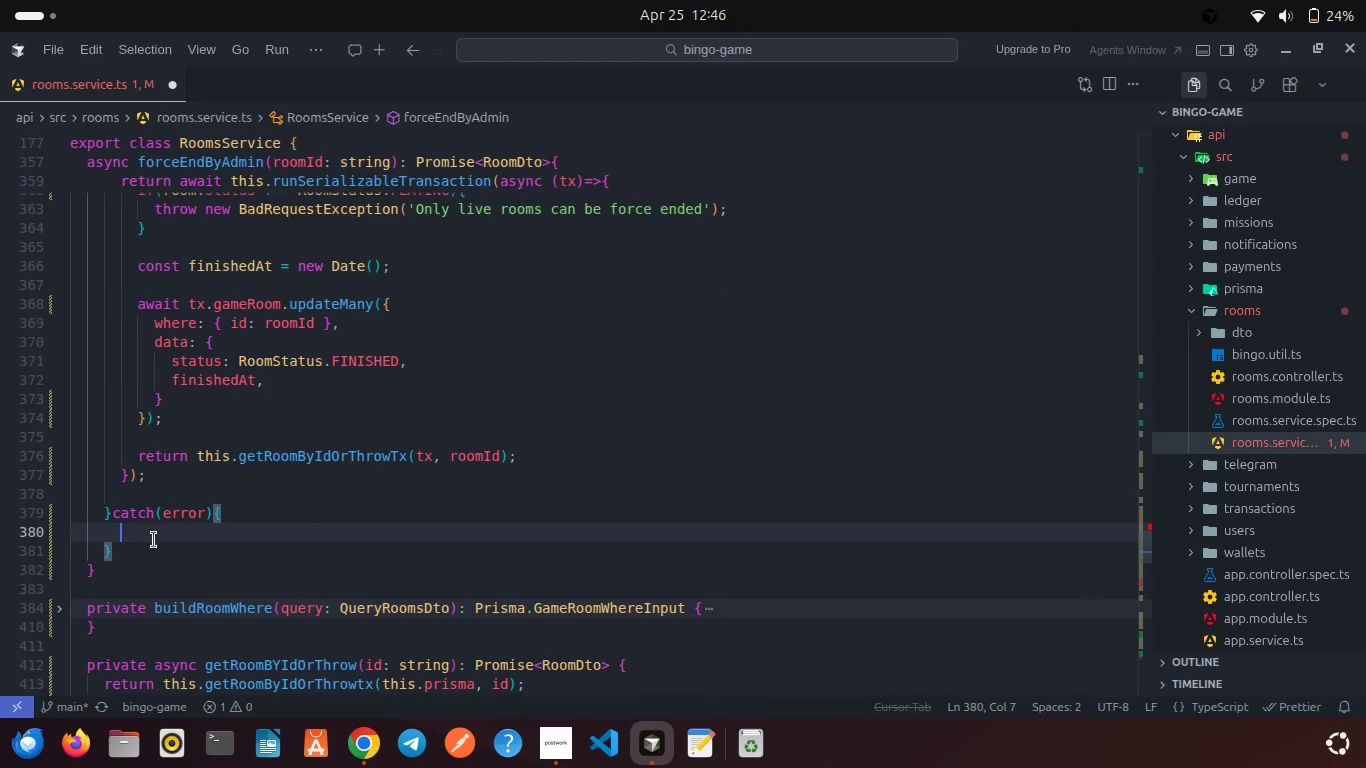 
type(if(error instance )
key(Backspace)
type(of NotFoundExc)
 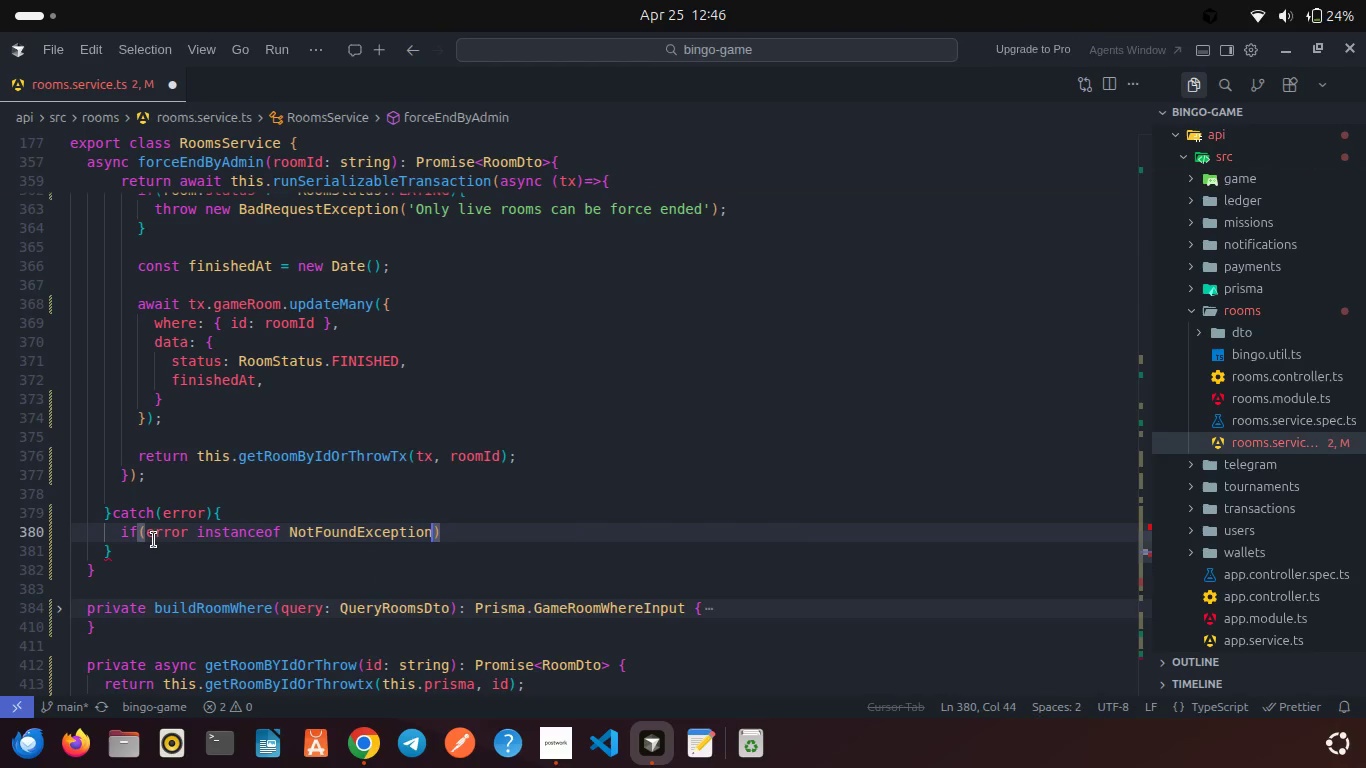 
 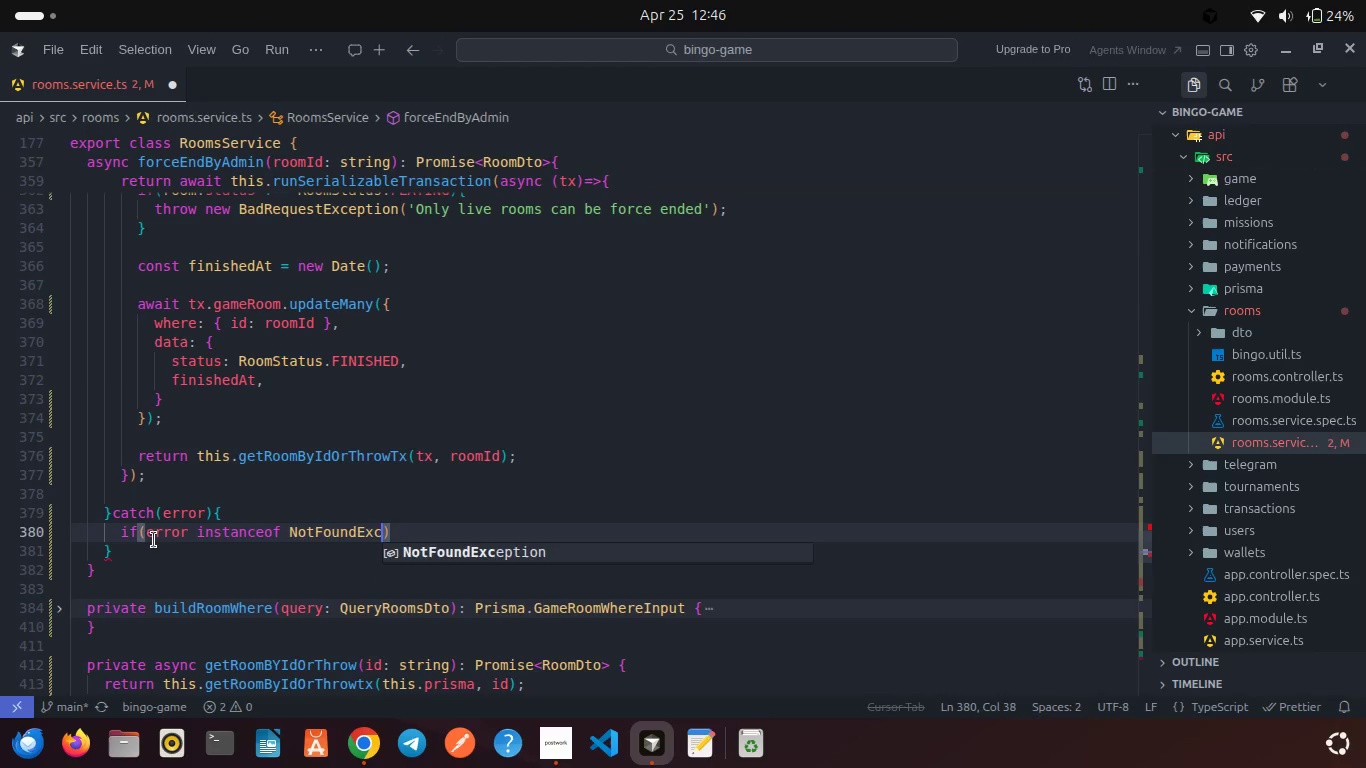 
key(Enter)
 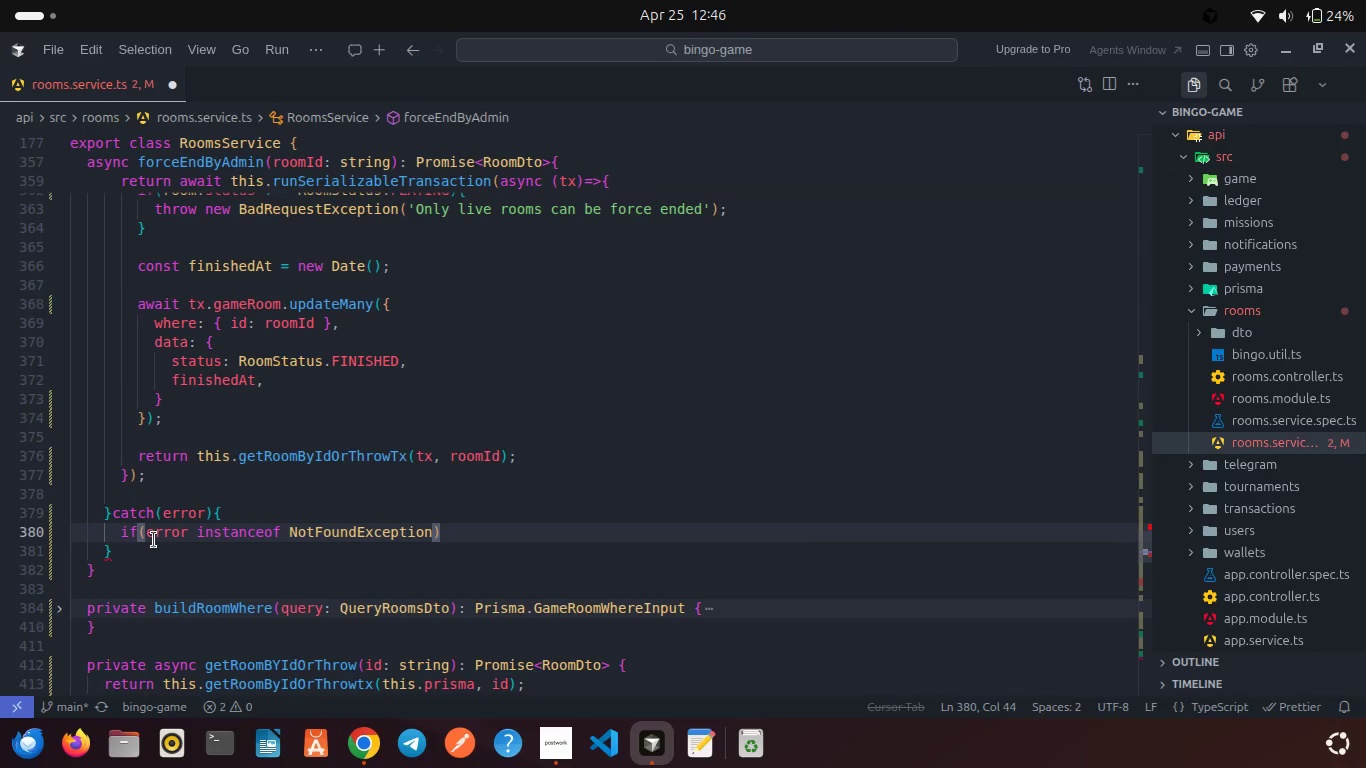 
type( || error inst)
 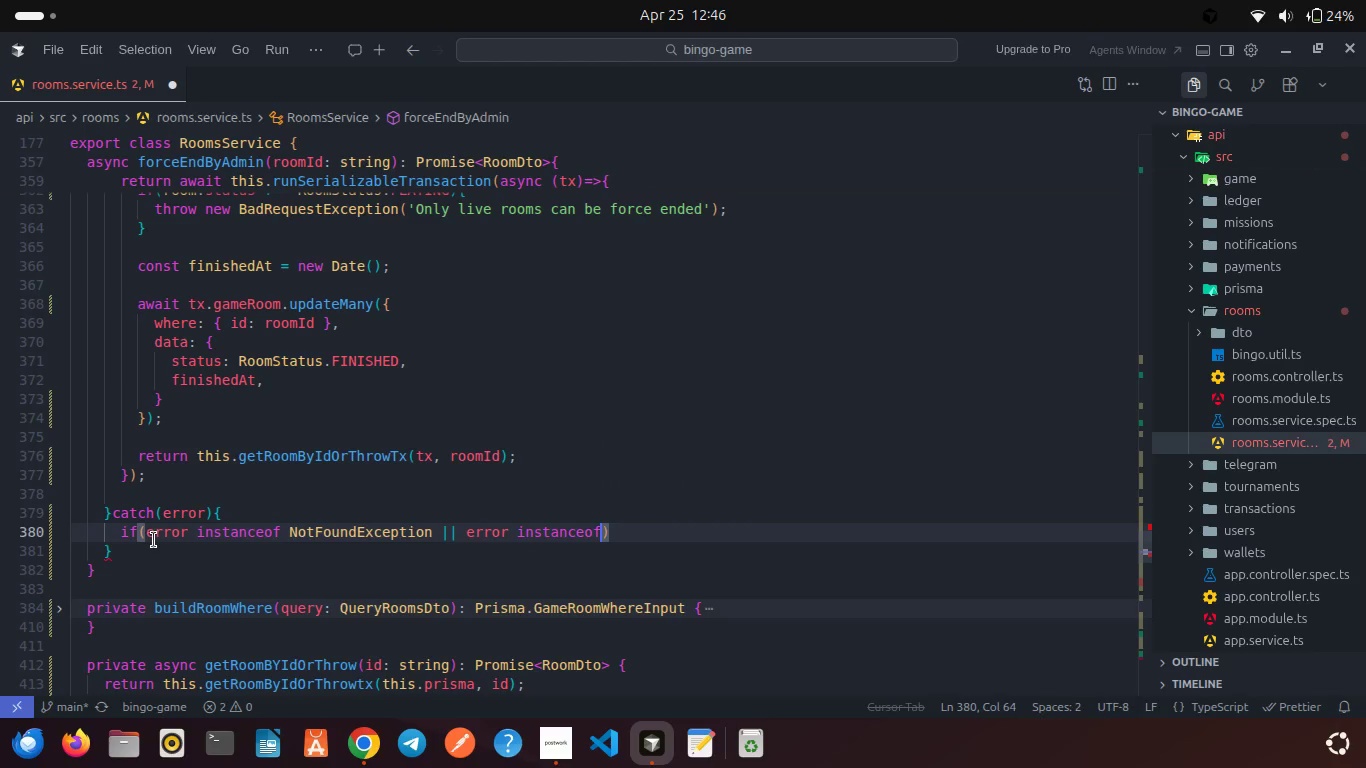 
 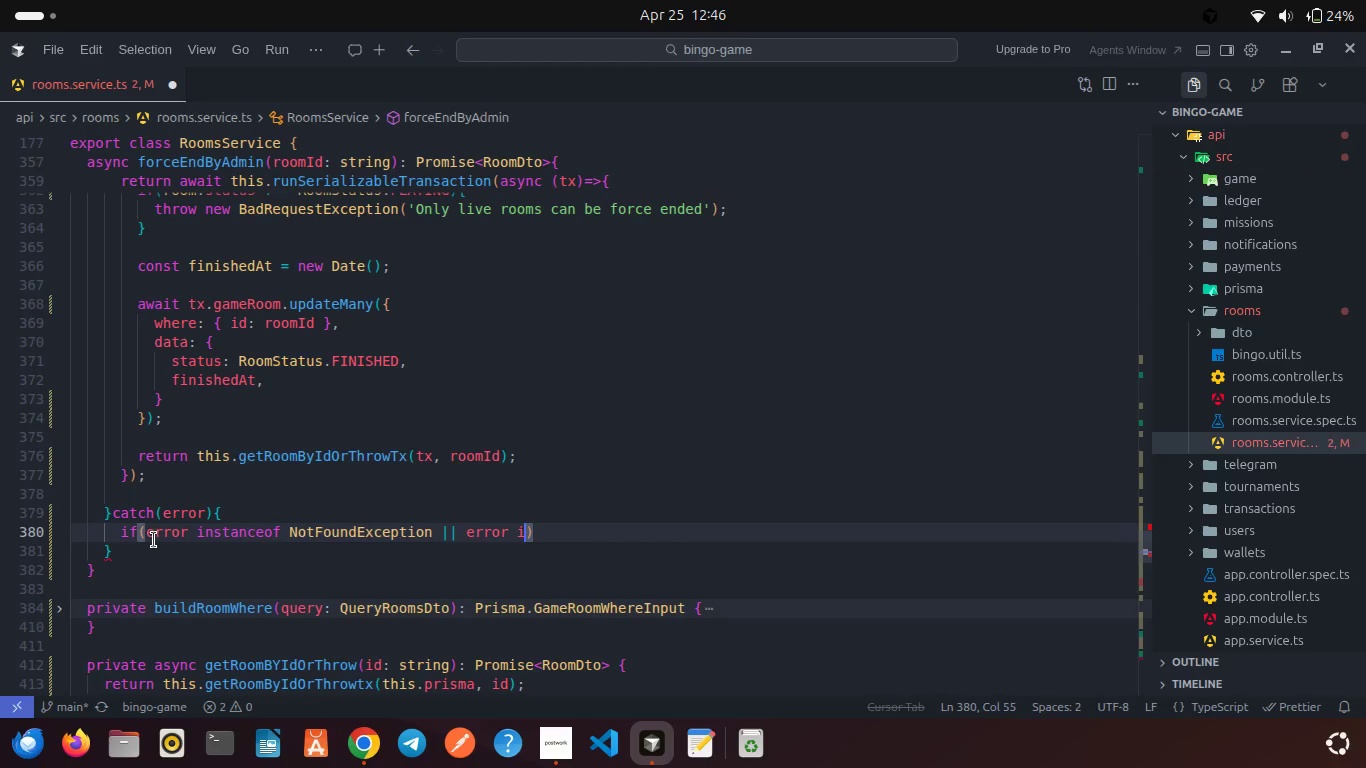 
key(Enter)
 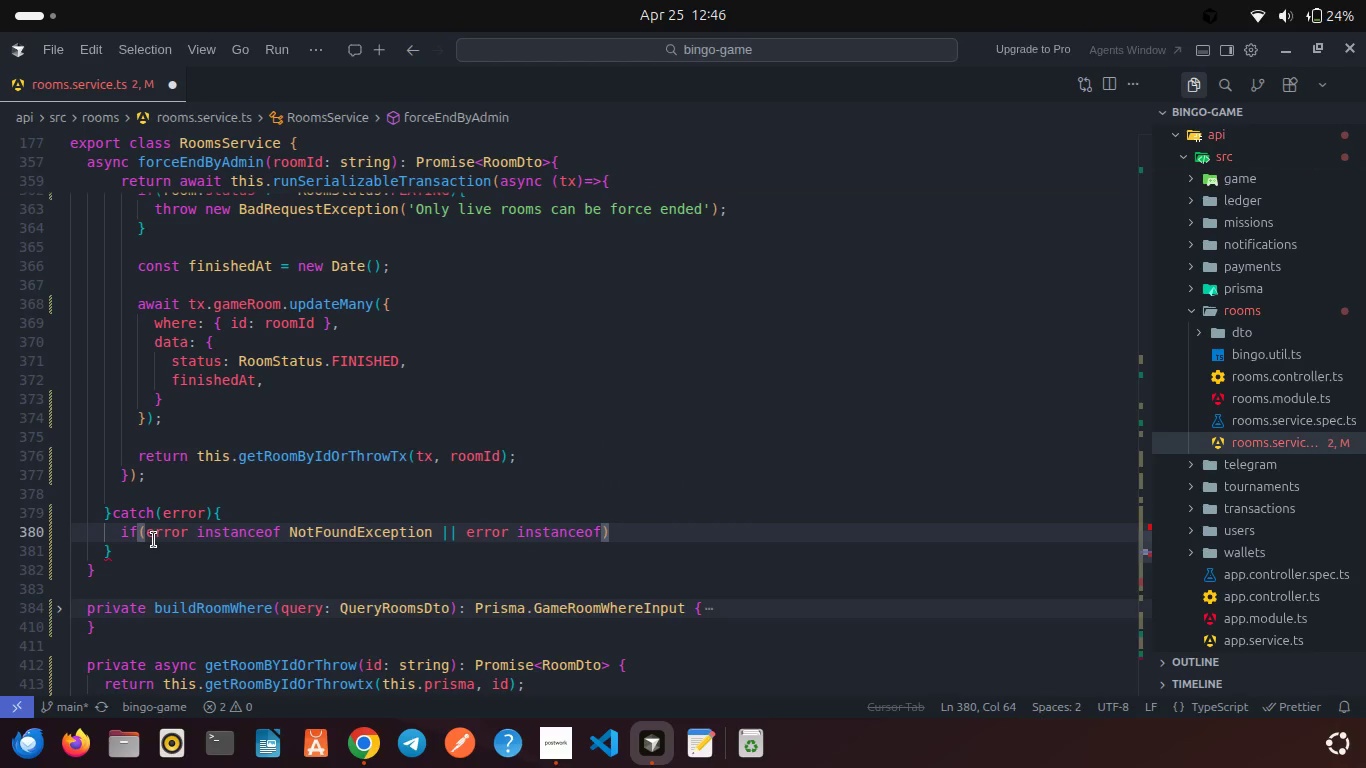 
type( BadRe)
 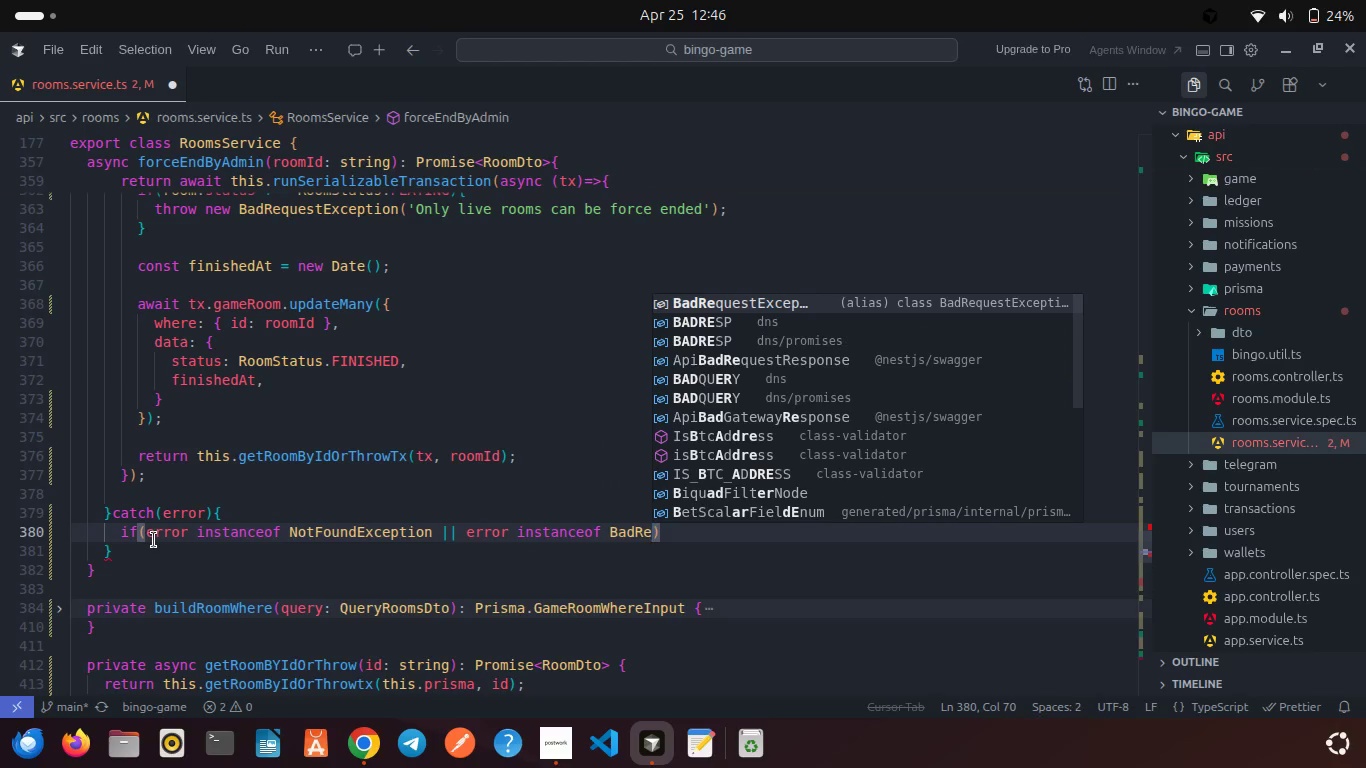 
key(Enter)
 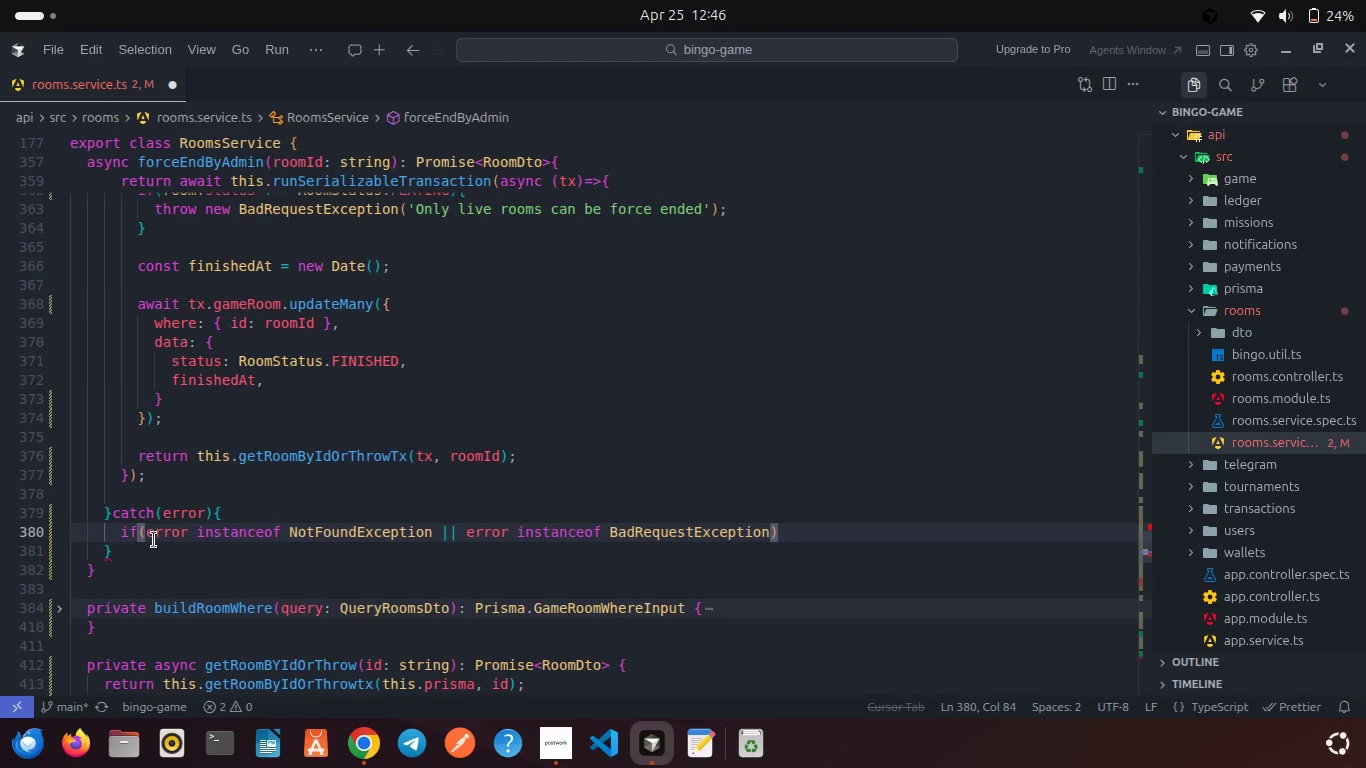 
key(ArrowRight)
 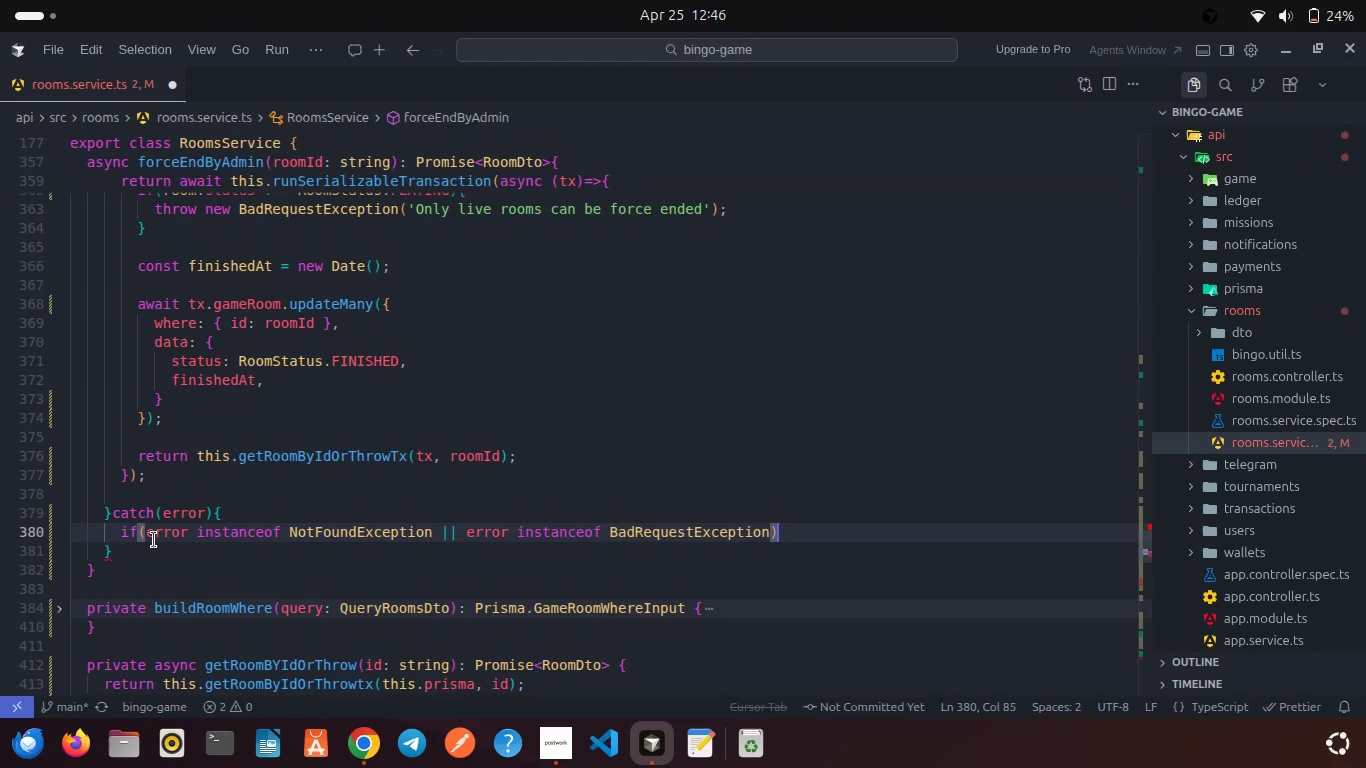 
key(Shift+ShiftRight)
 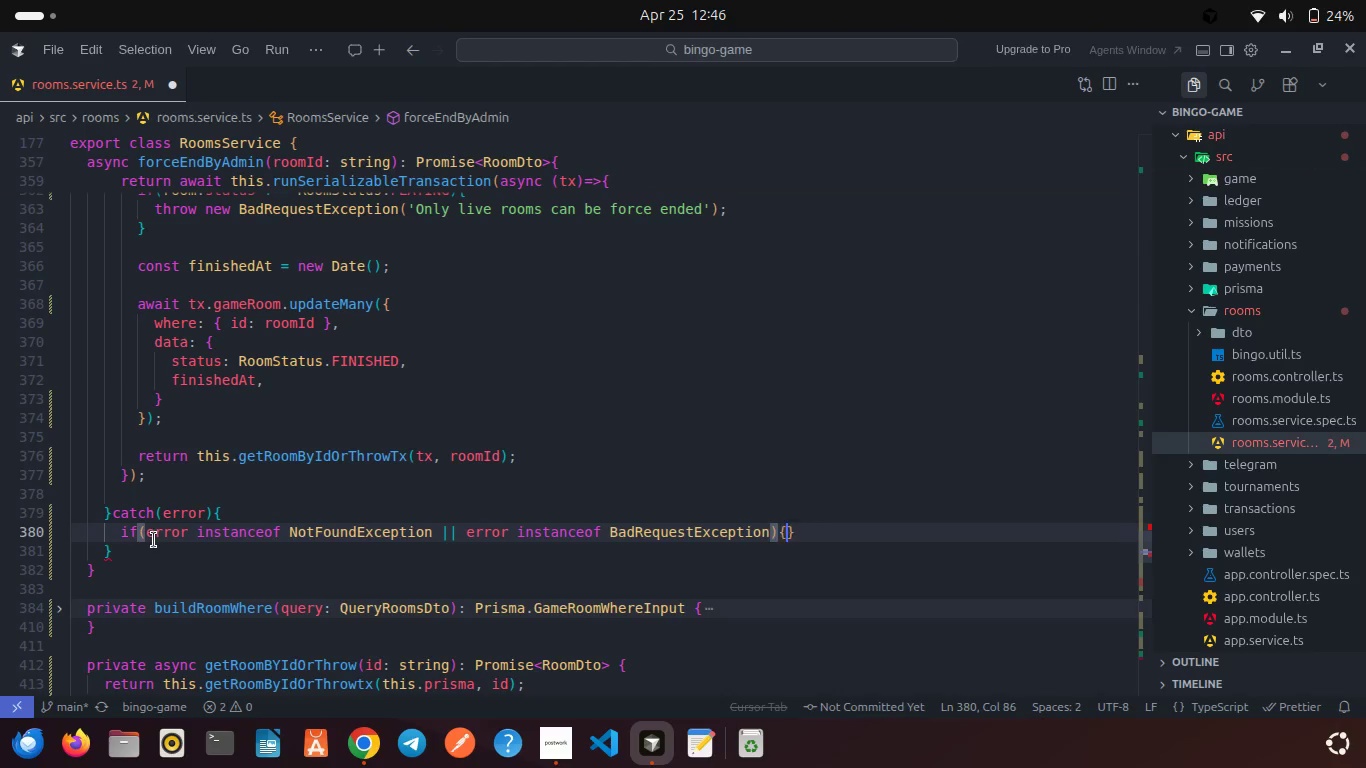 
key(Shift+BracketLeft)
 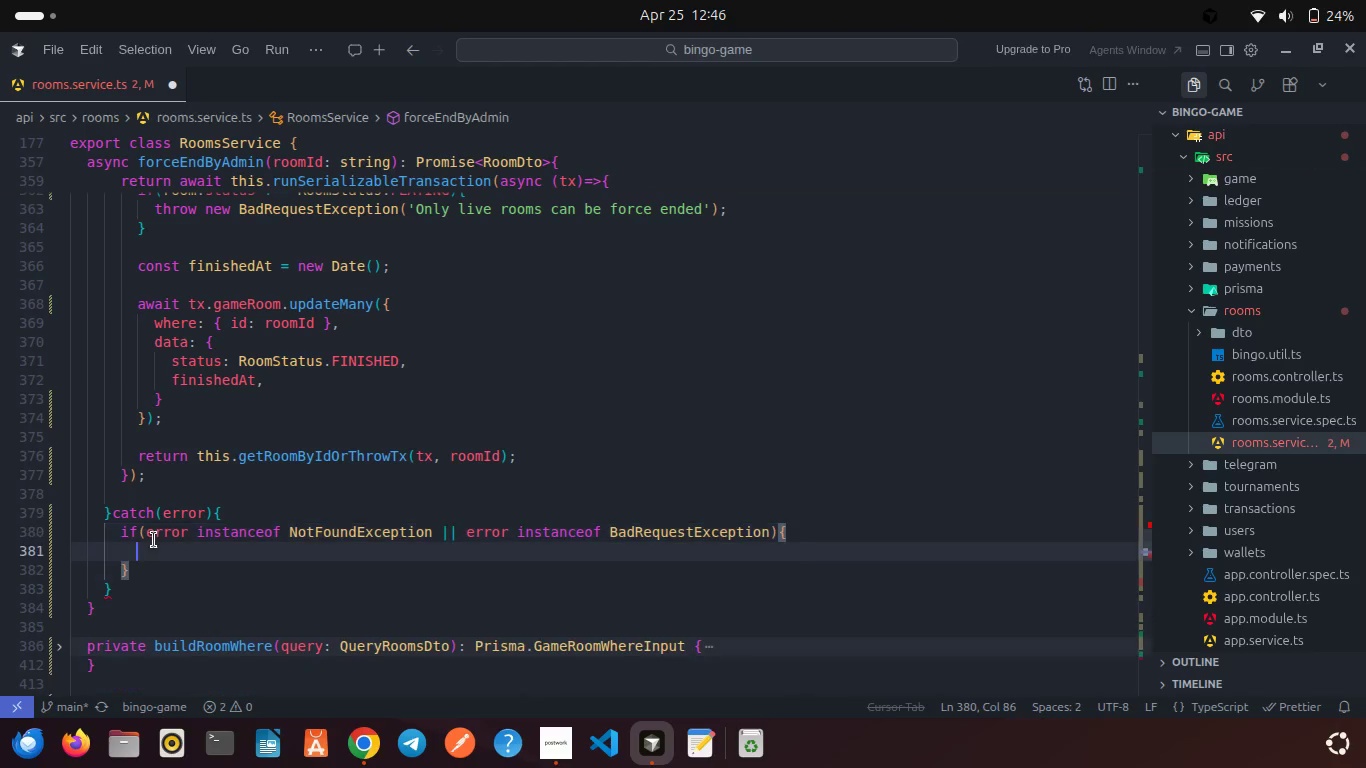 
key(Enter)
 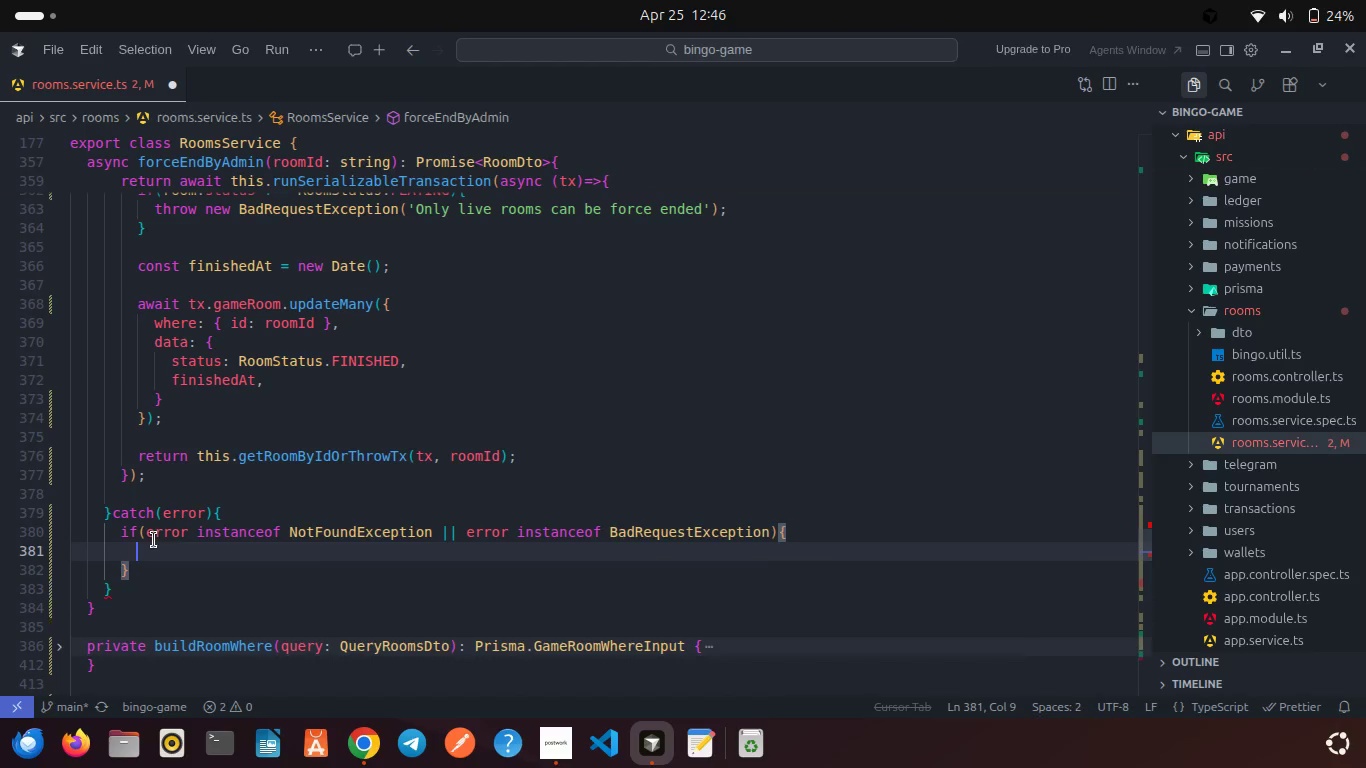 
type(thr)
 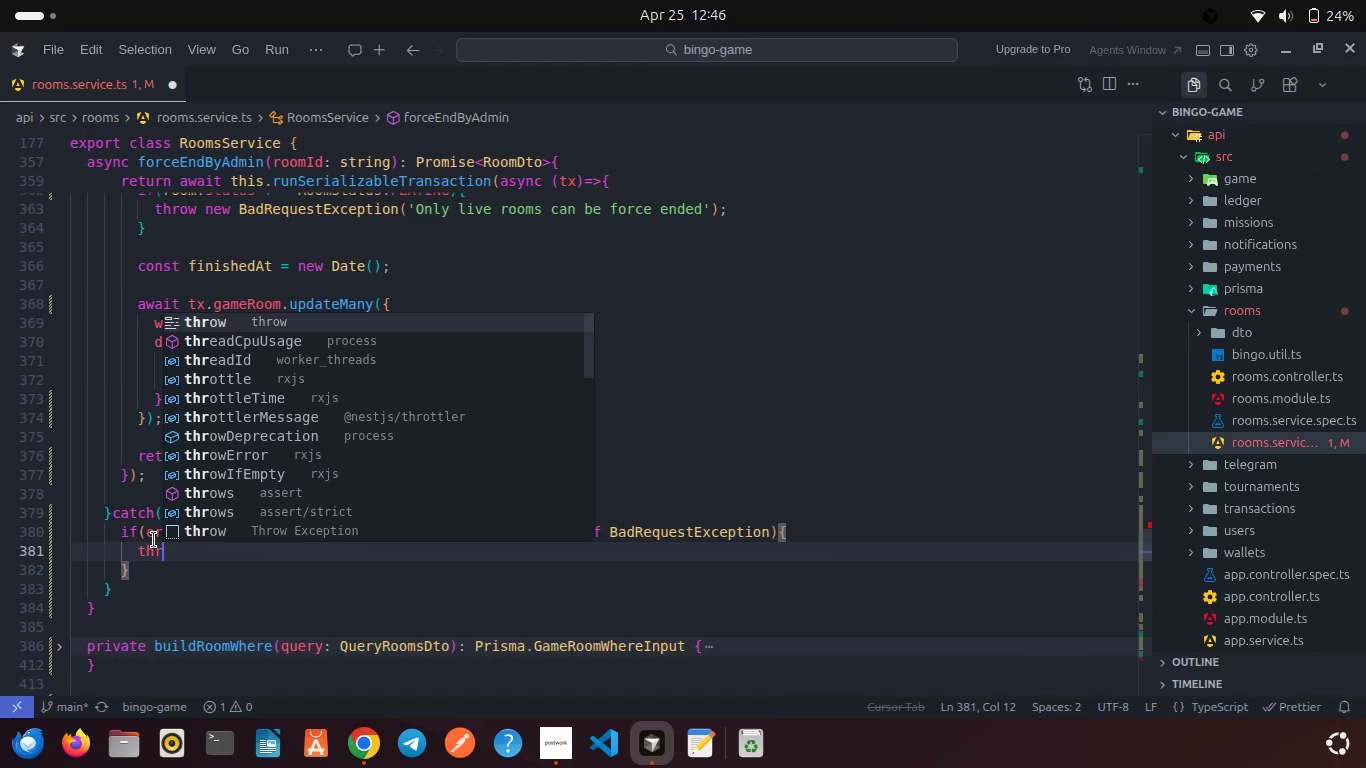 
key(Enter)
 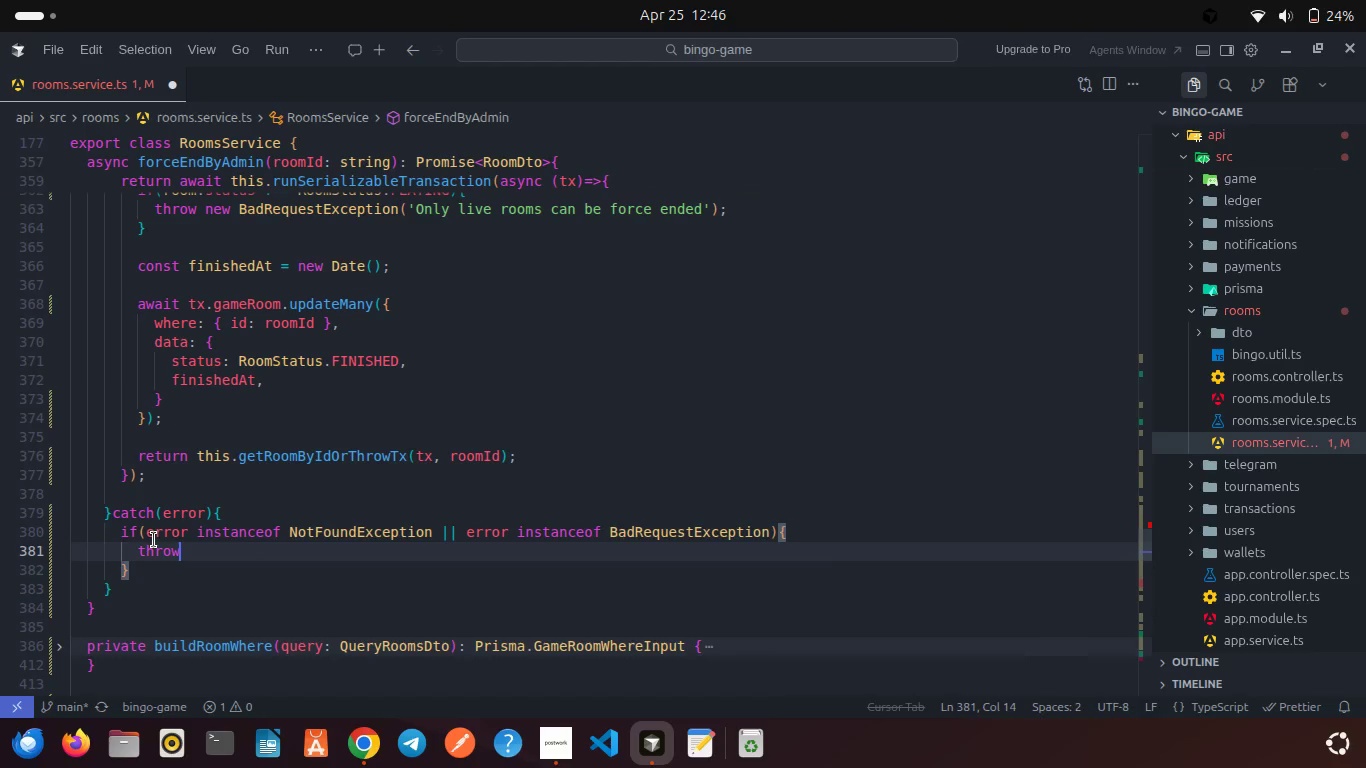 
type( error;)
 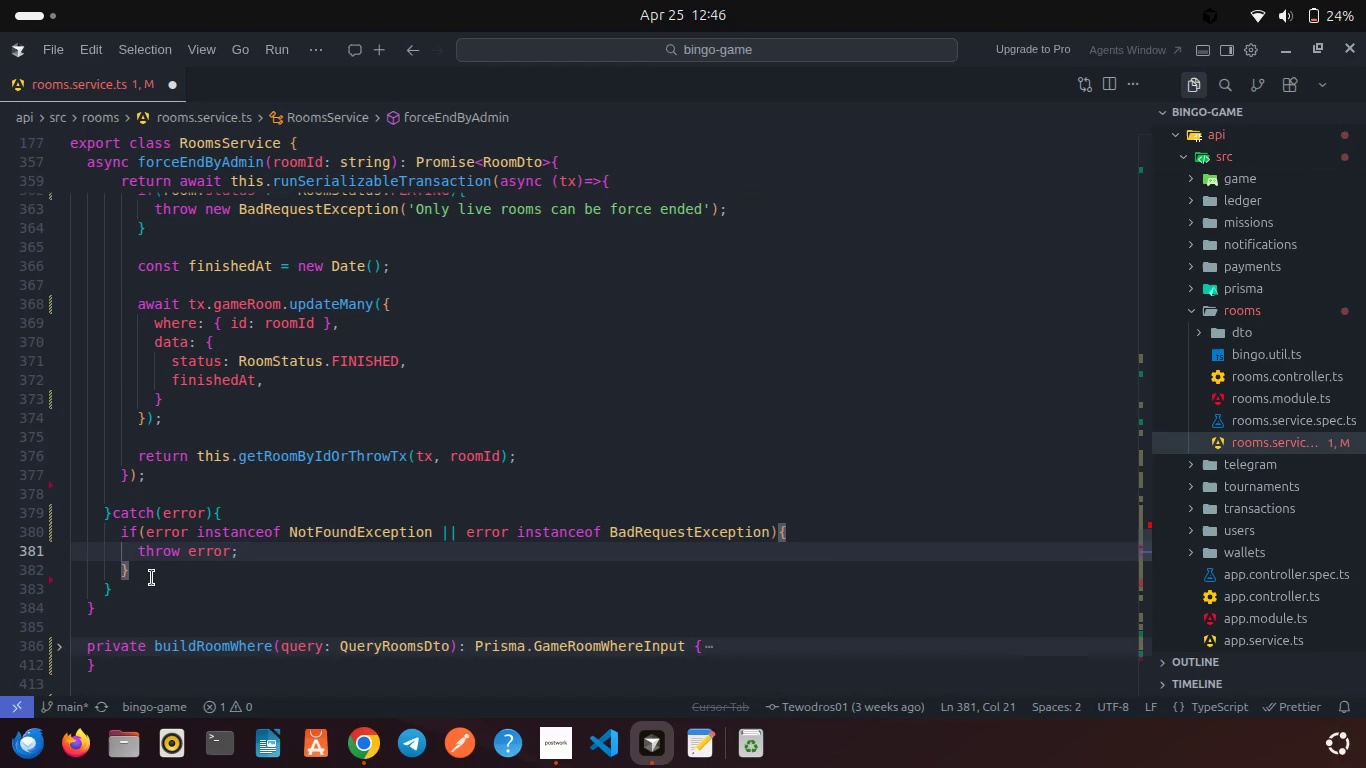 
left_click([153, 578])
 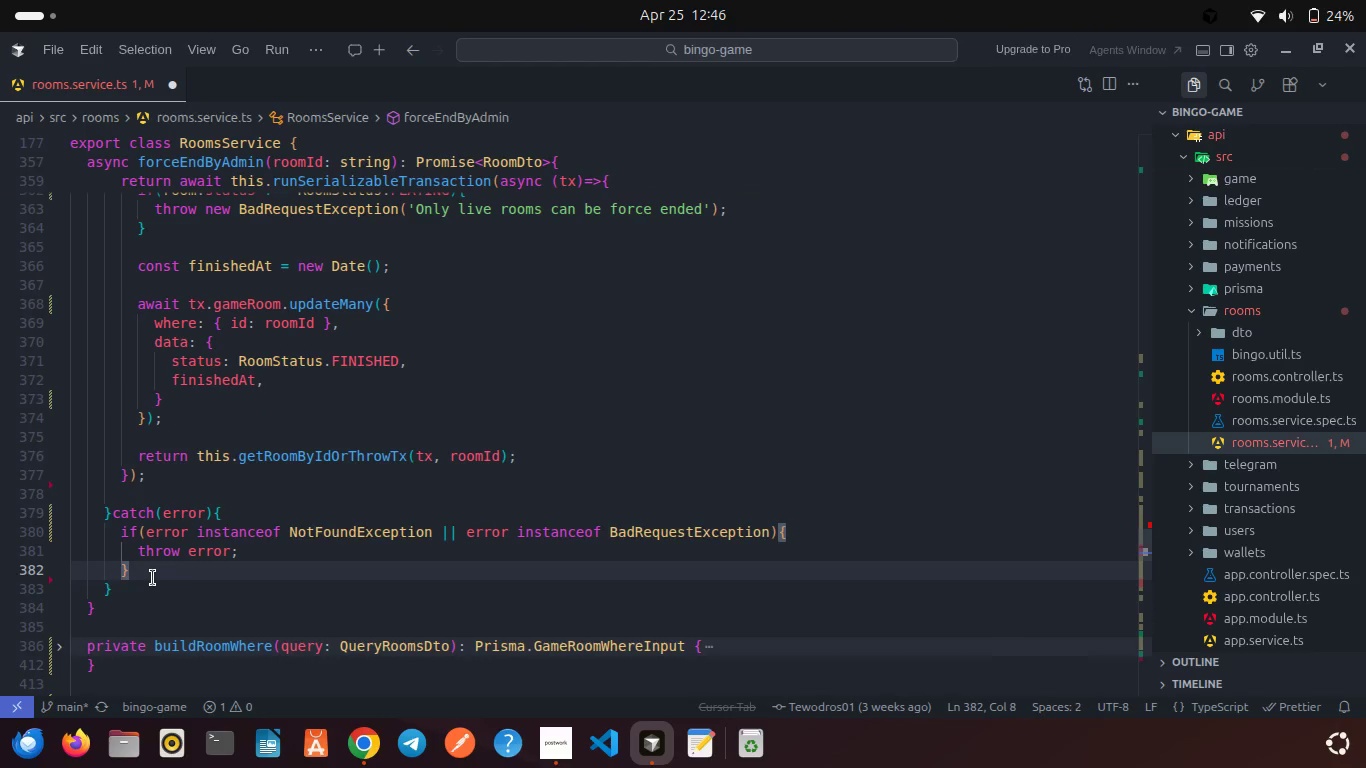 
key(Enter)
 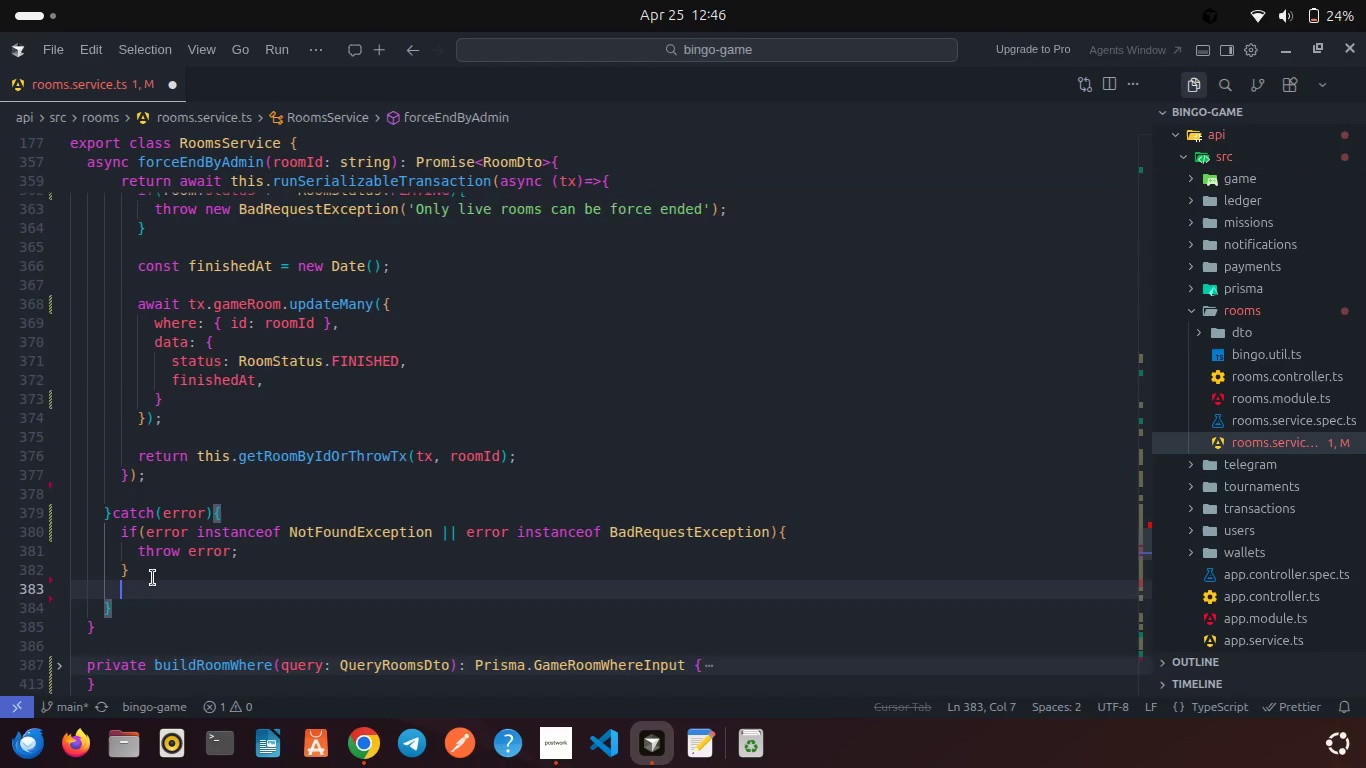 
key(Enter)
 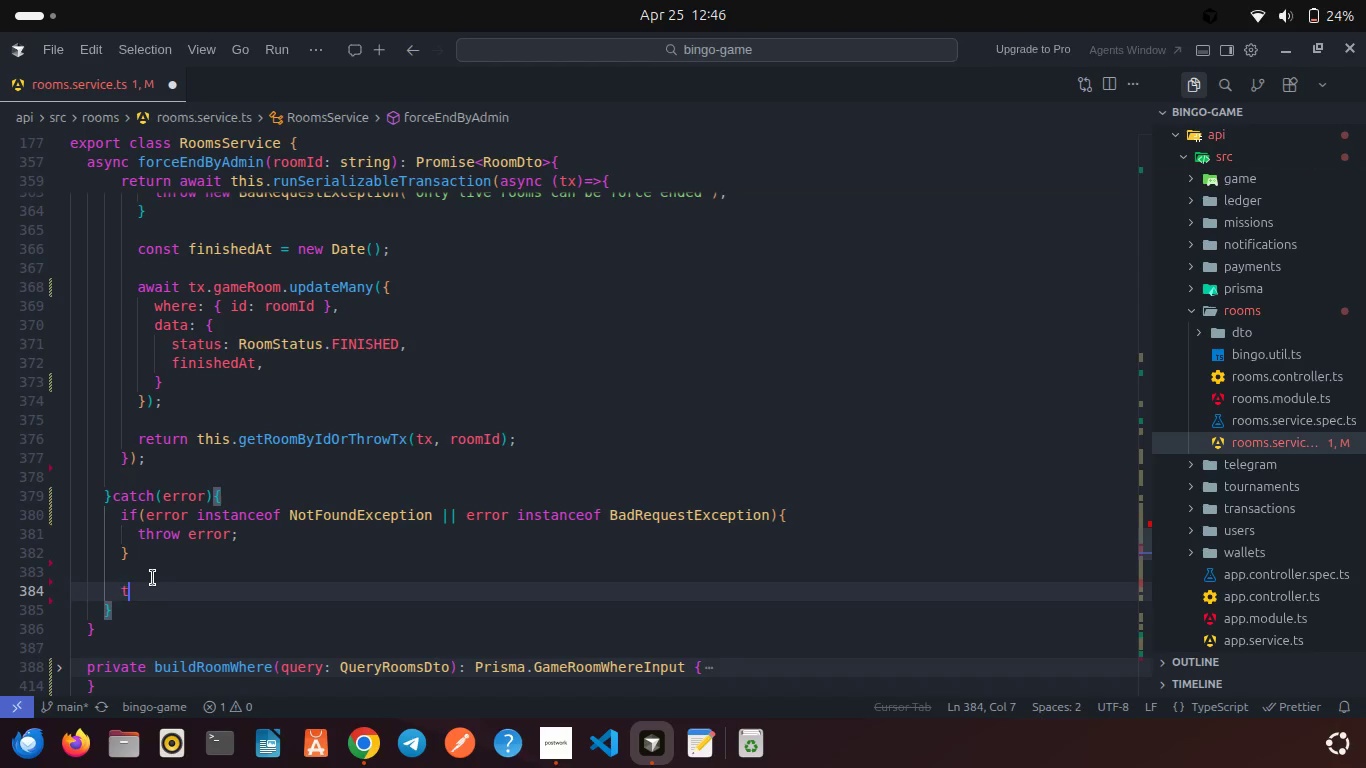 
type(th)
 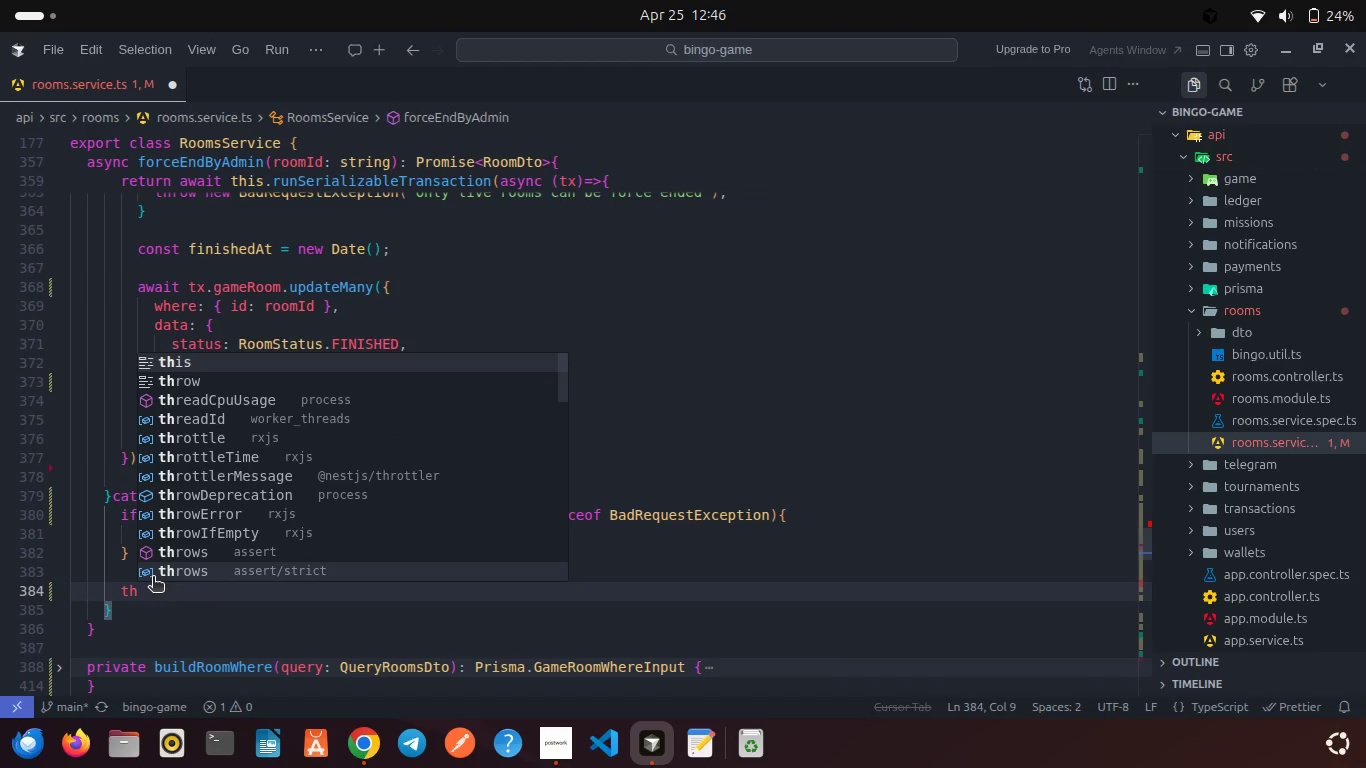 
key(ArrowDown)
 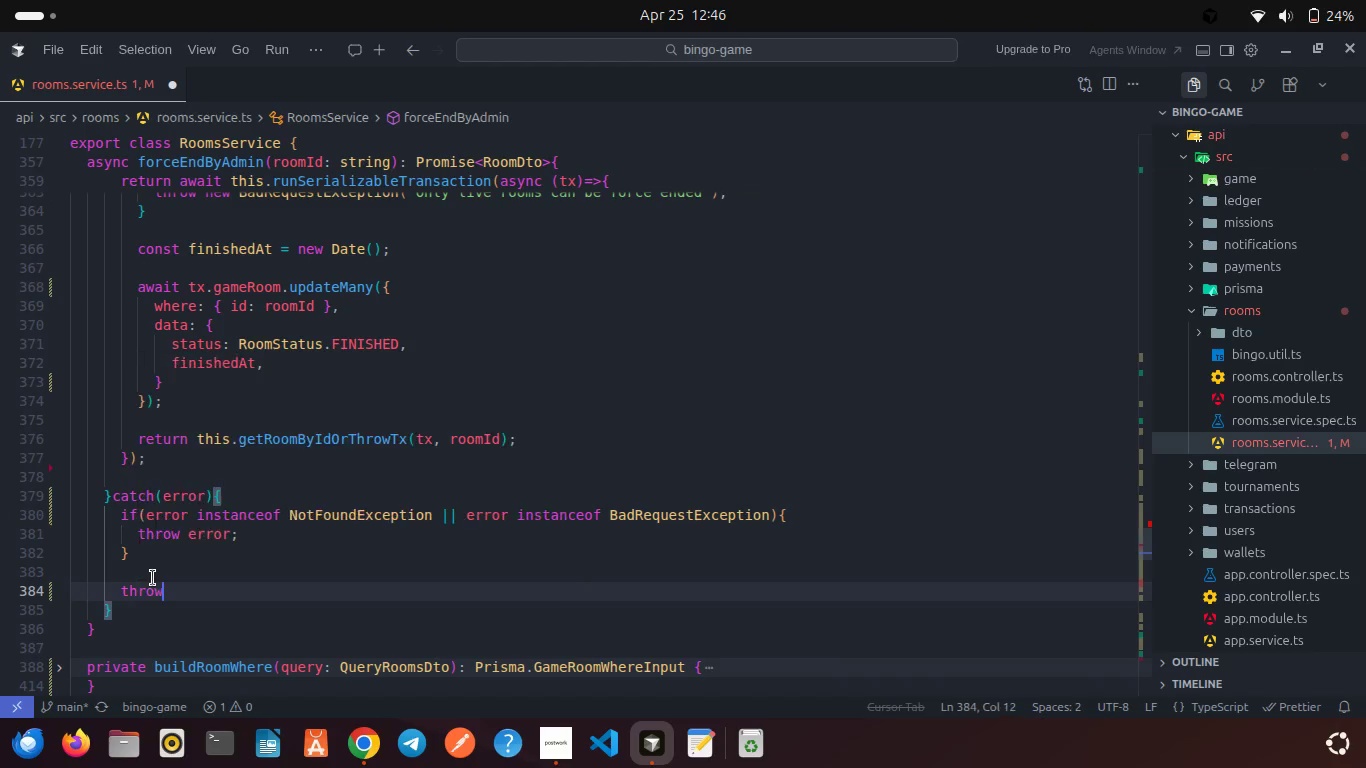 
key(Enter)
 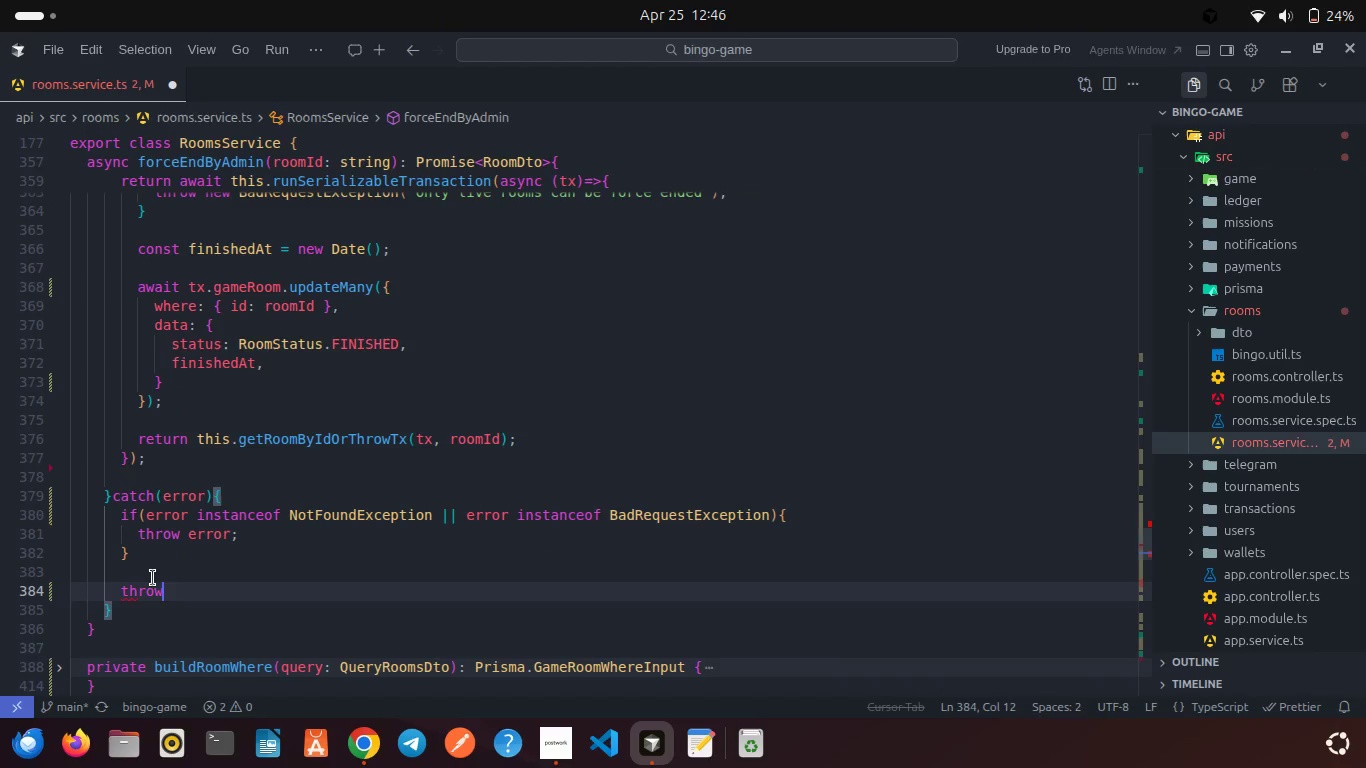 
type( new Interna)
 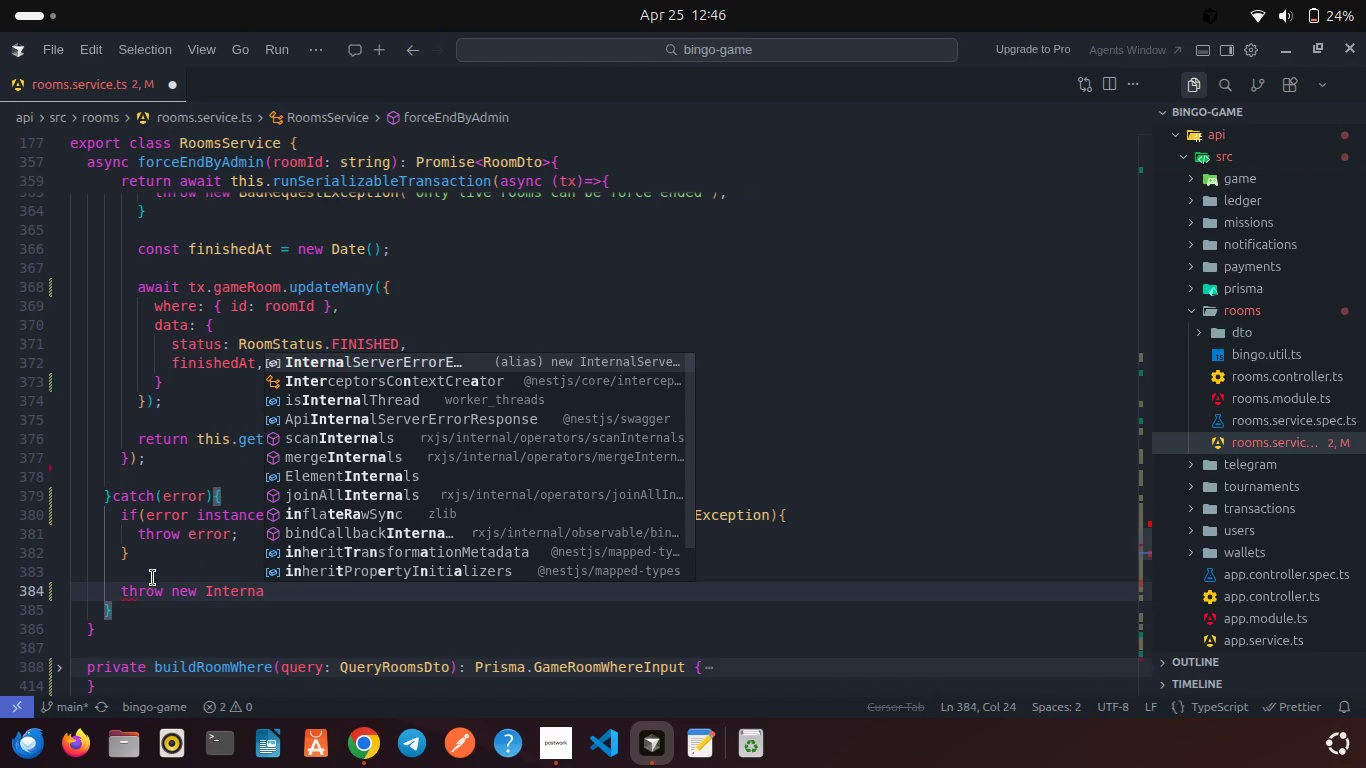 
key(Enter)
 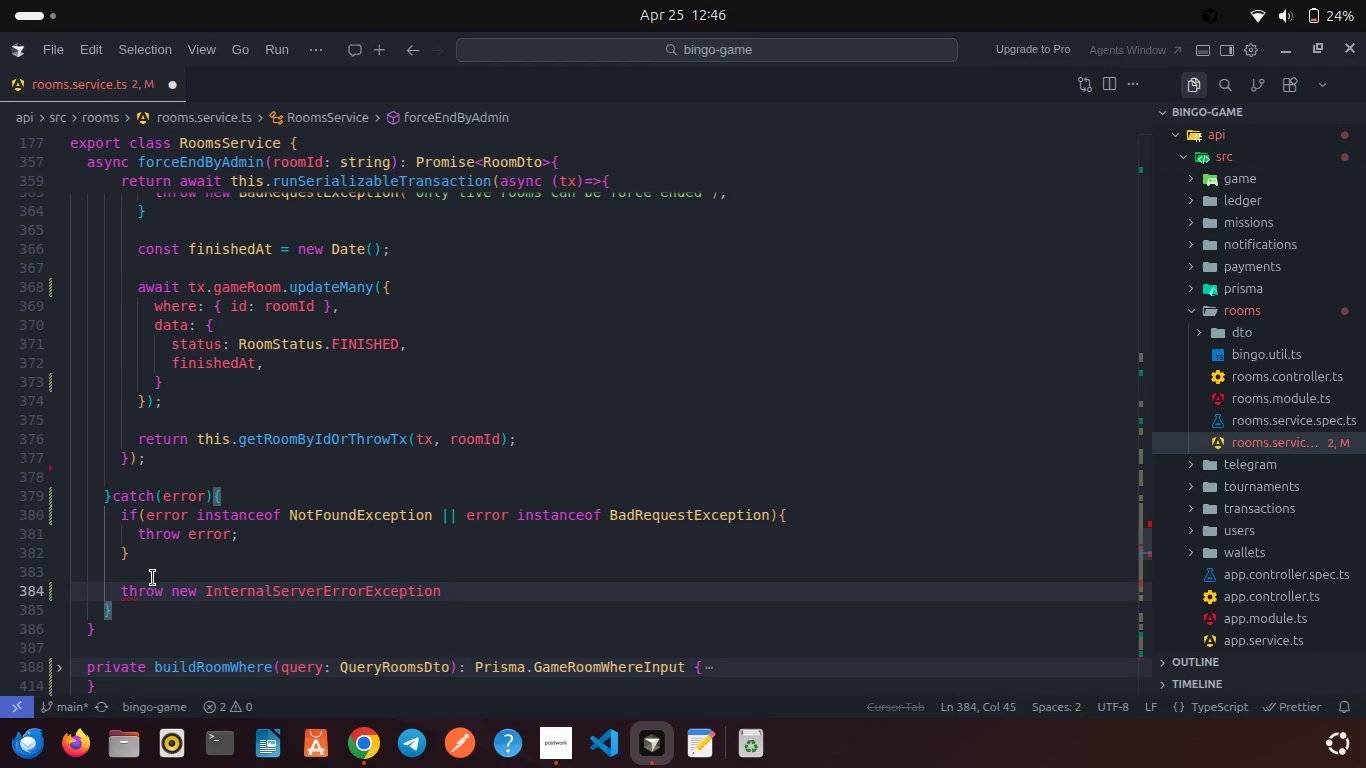 
type(('Failed to force end room)
 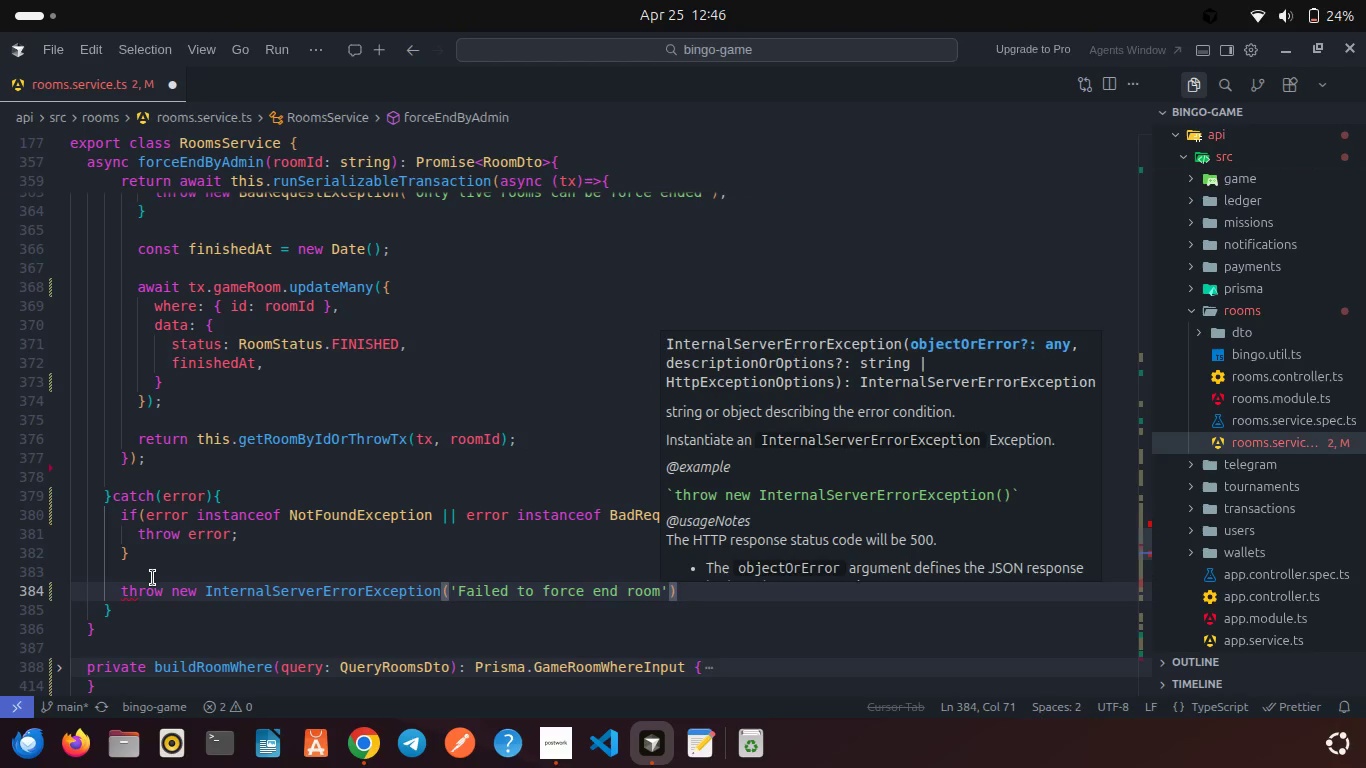 
key(ArrowRight)
 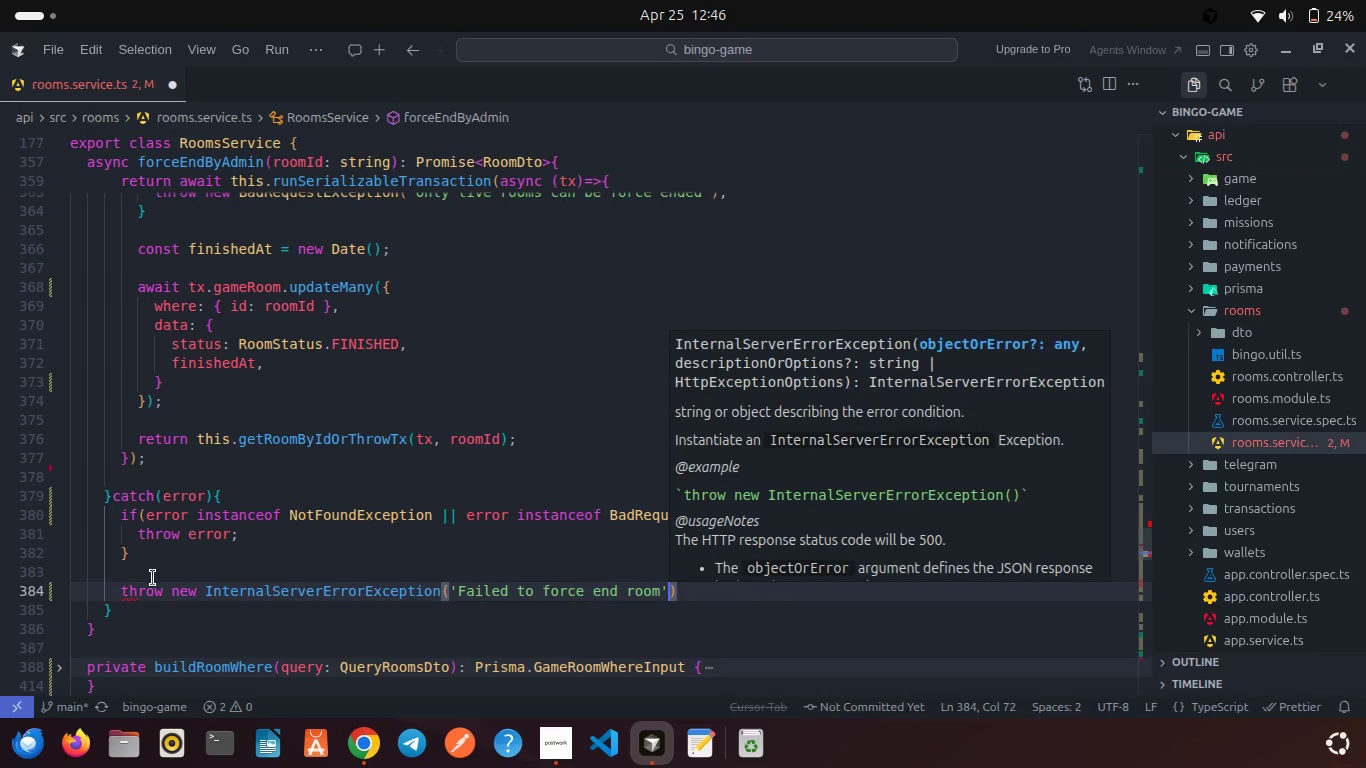 
key(ArrowRight)
 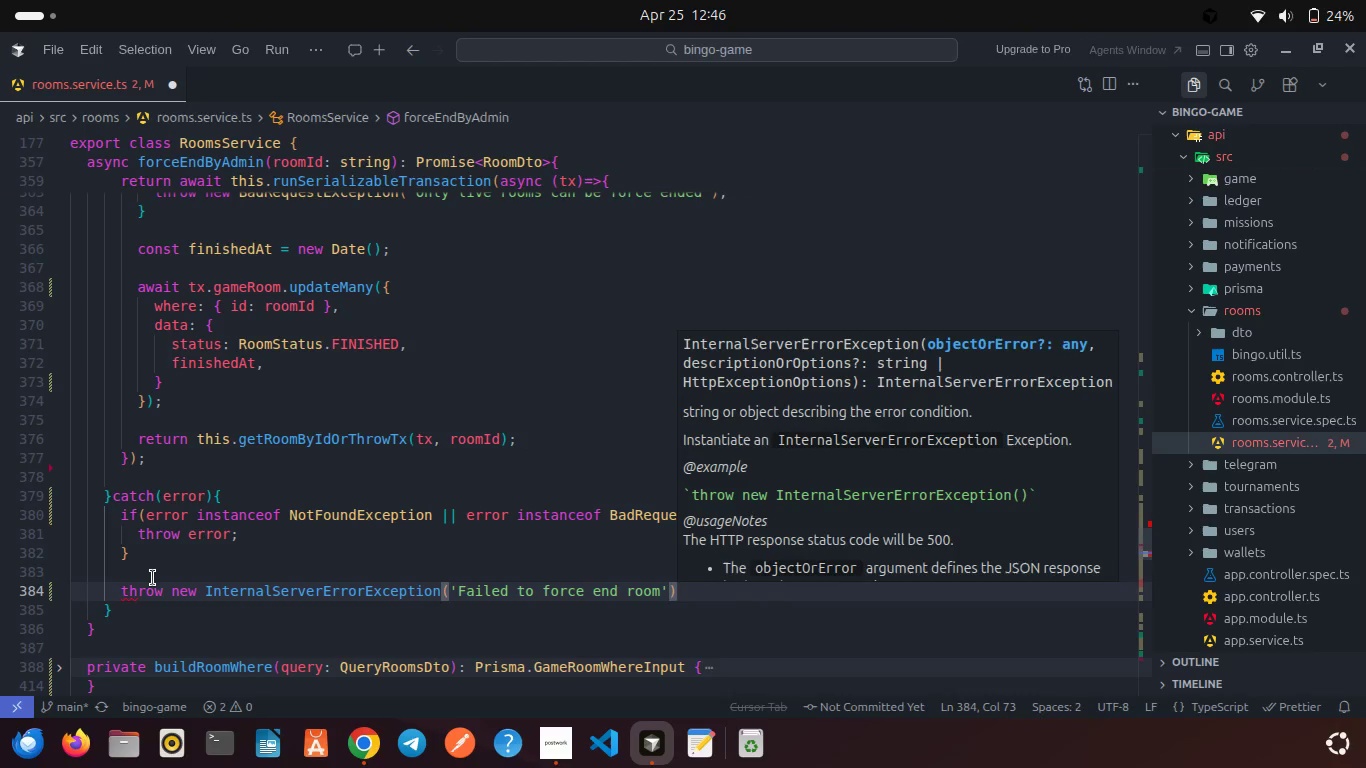 
key(Semicolon)
 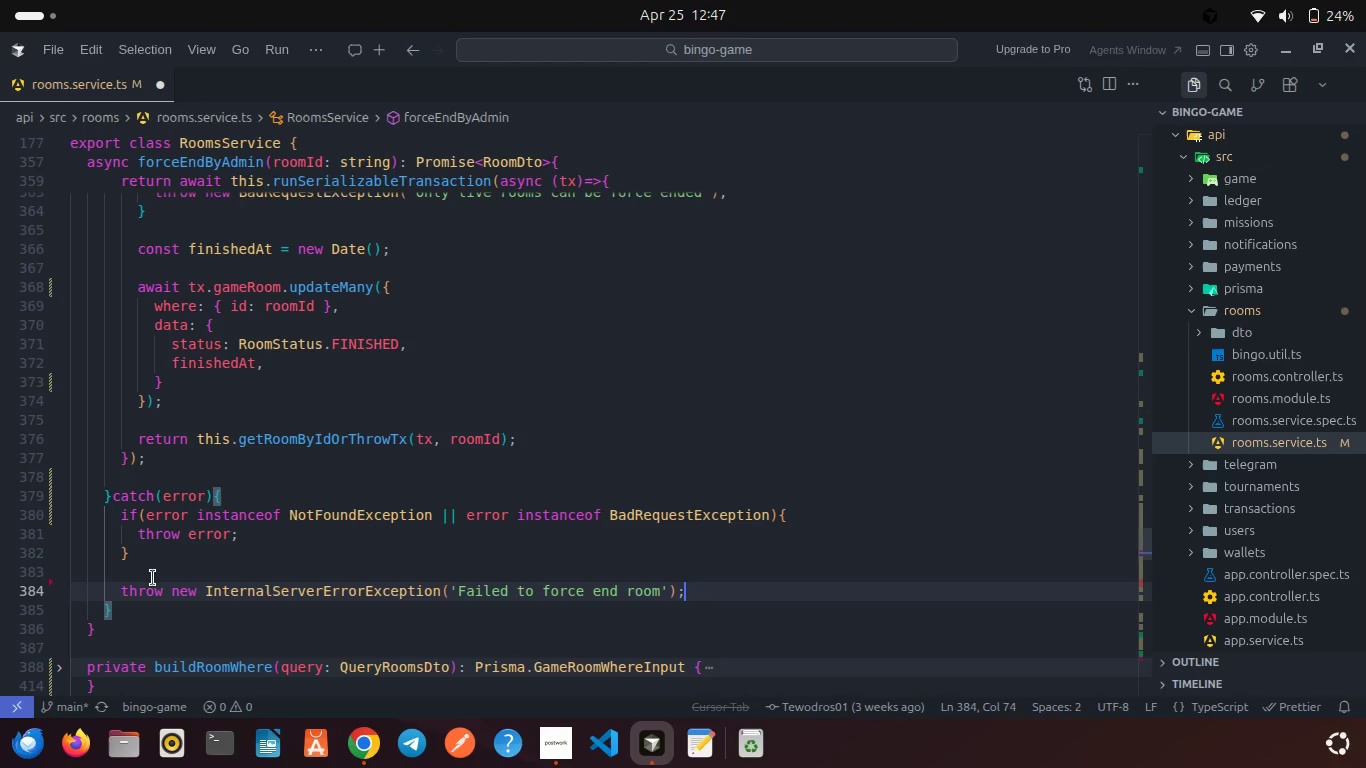 
wait(5.62)
 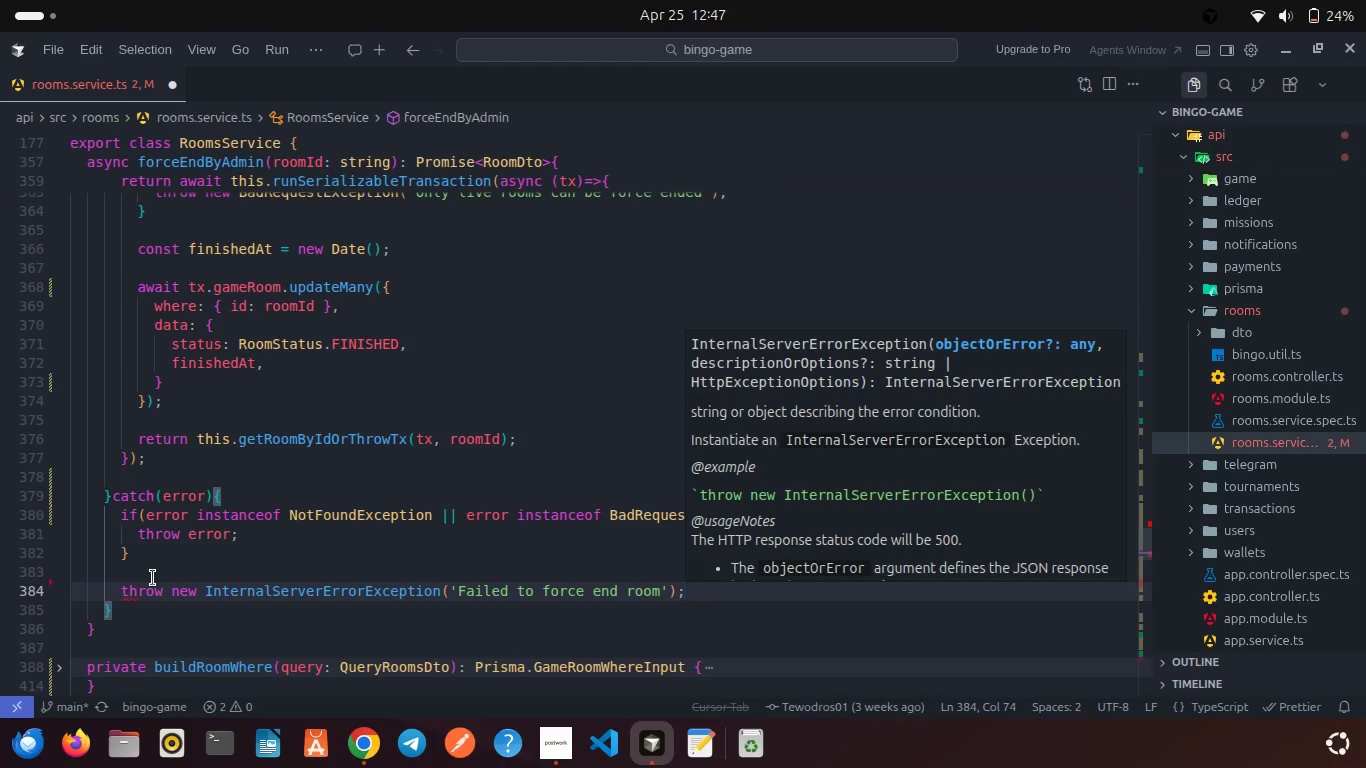 
key(Control+S)
 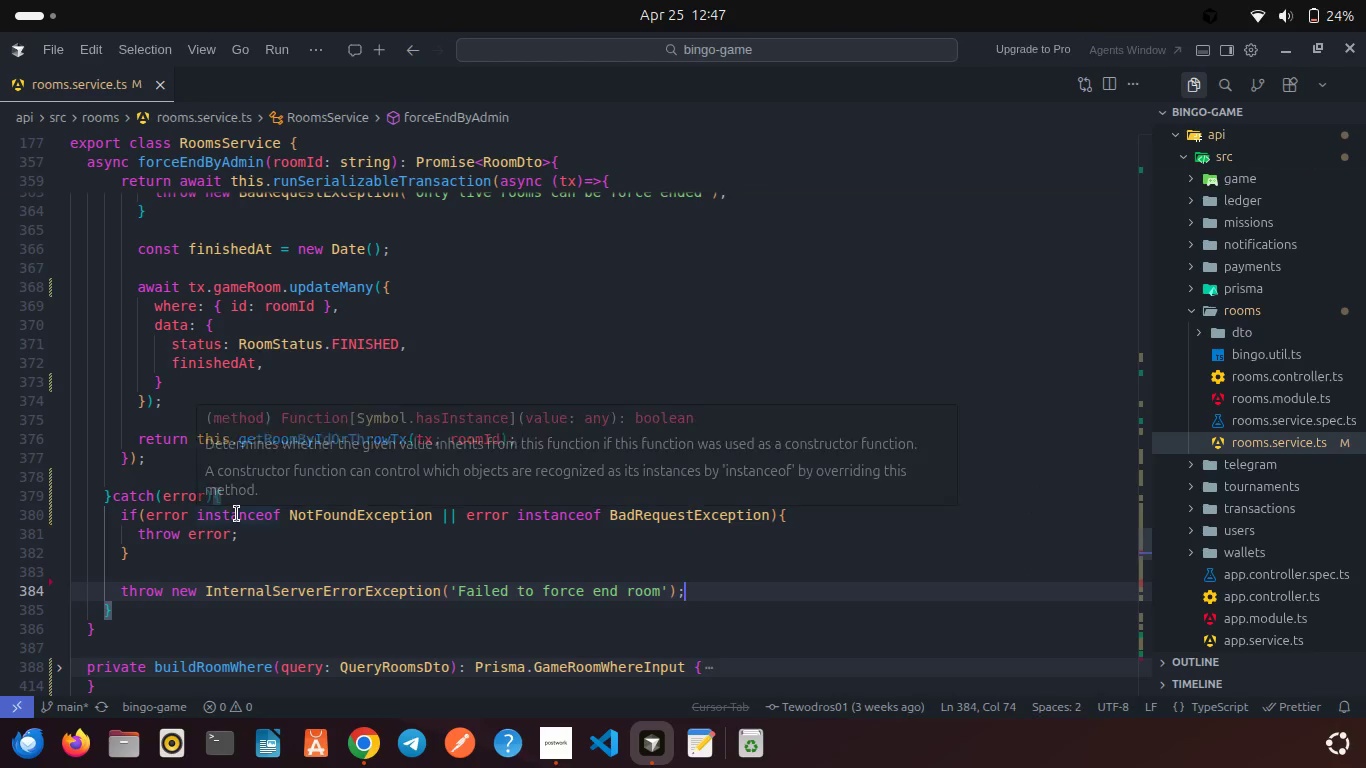 
scroll: coordinate [237, 514], scroll_direction: down, amount: 2.0
 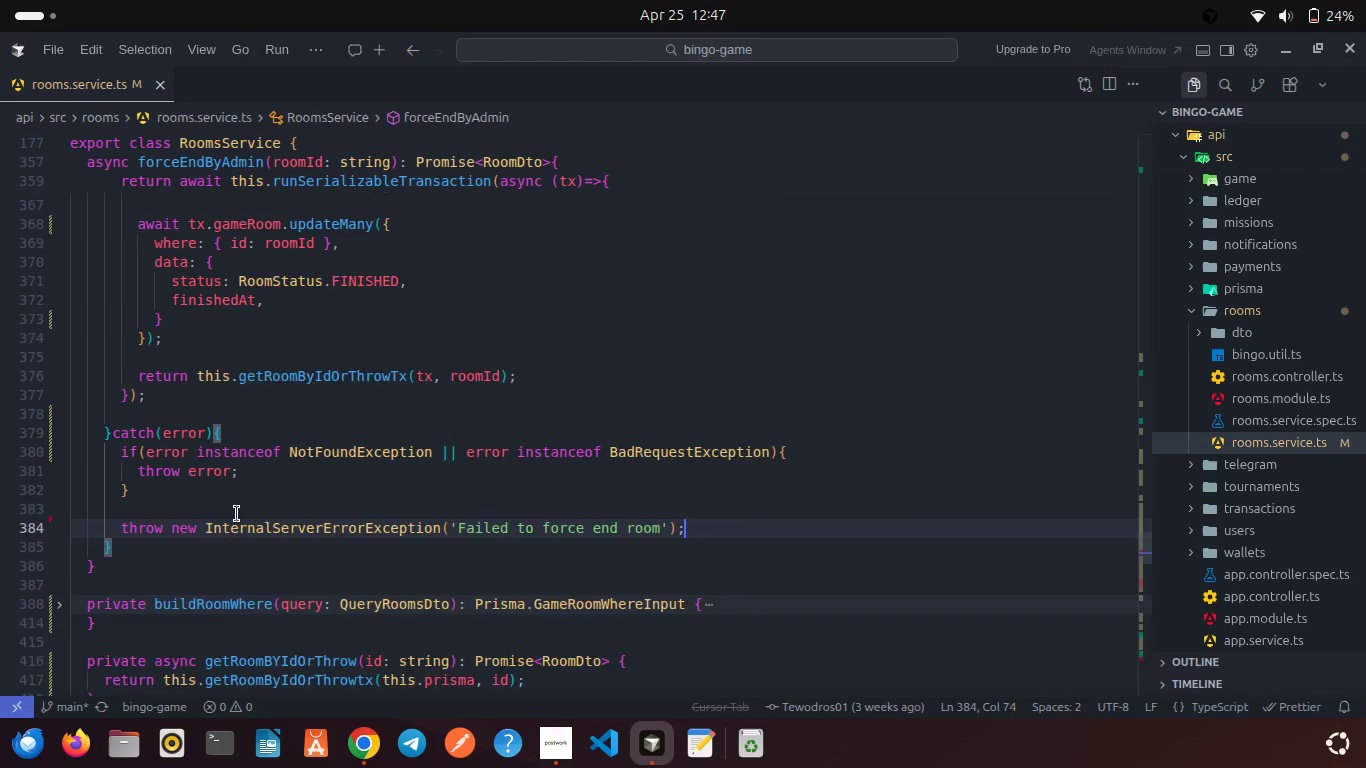 
scroll: coordinate [237, 514], scroll_direction: up, amount: 2.0
 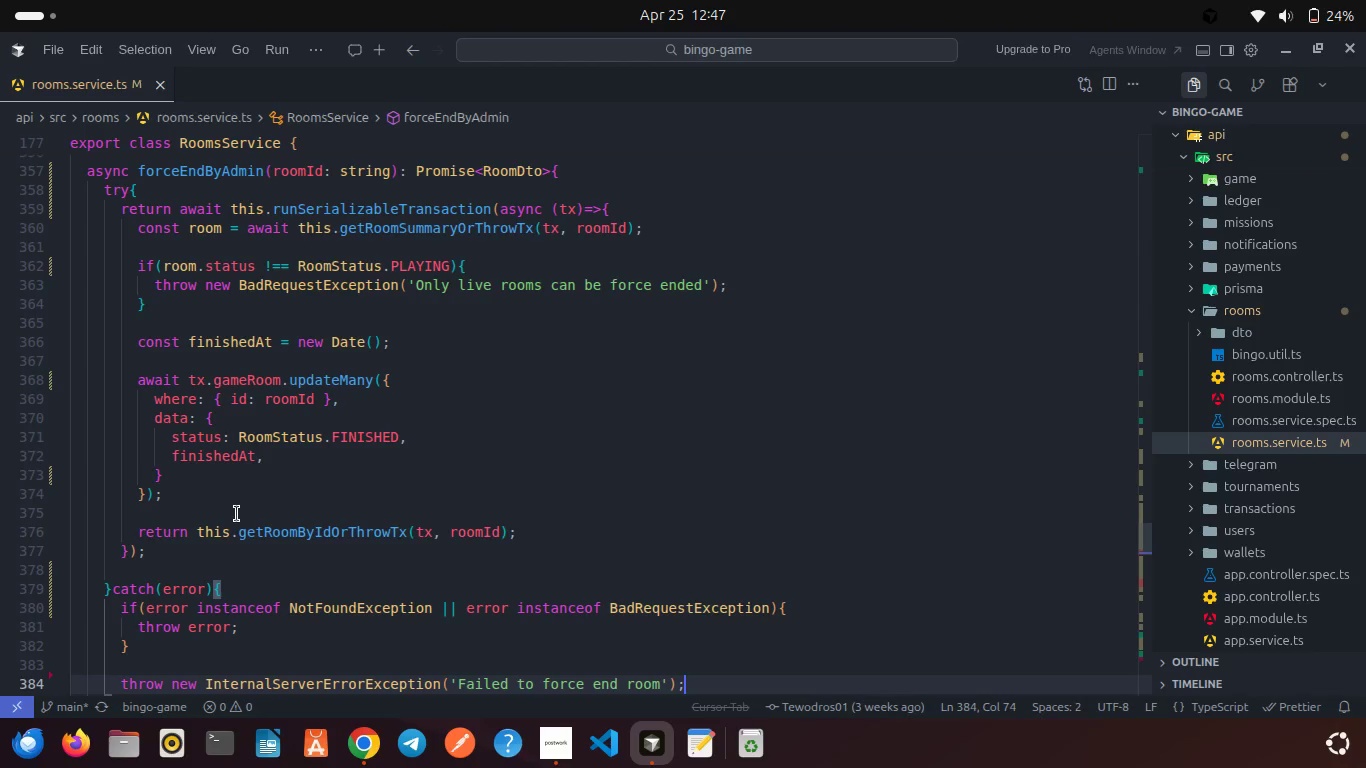 
wait(12.35)
 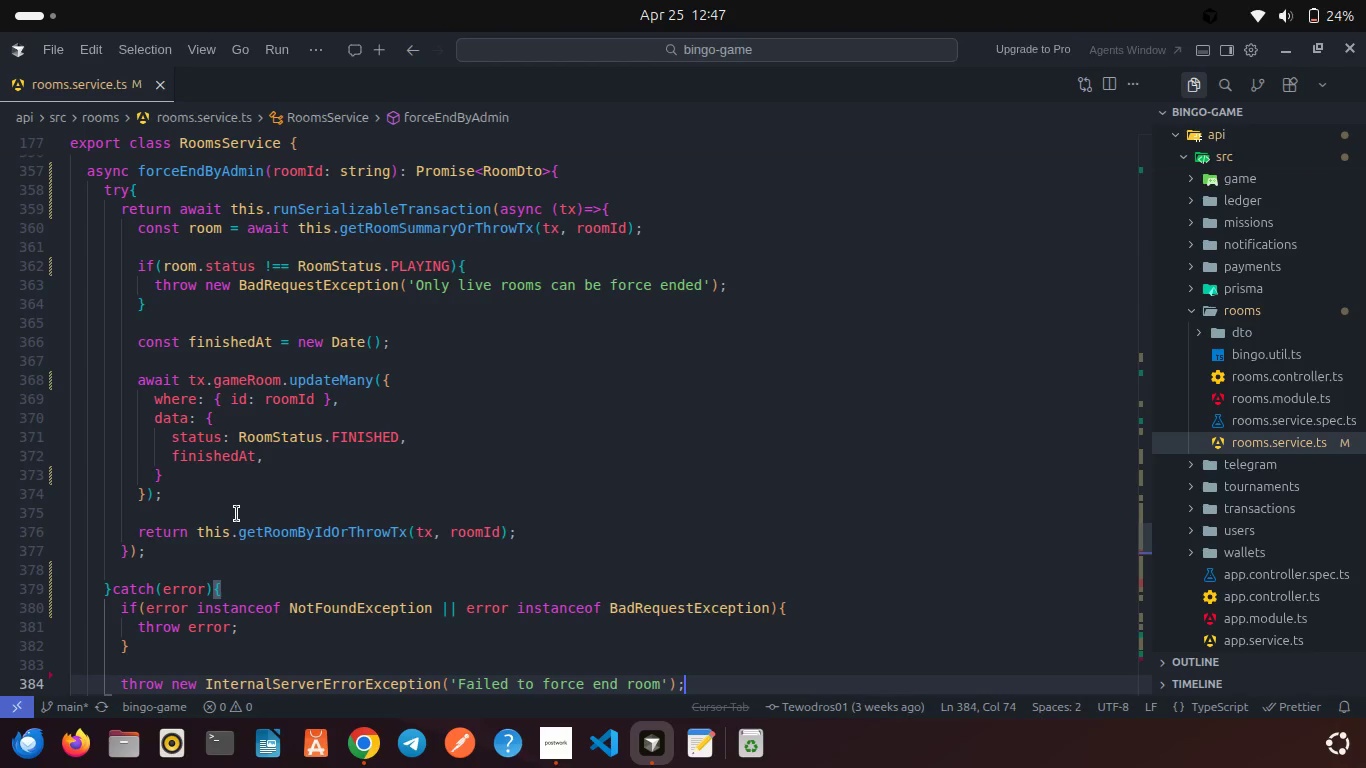 
scroll: coordinate [237, 514], scroll_direction: down, amount: 6.0
 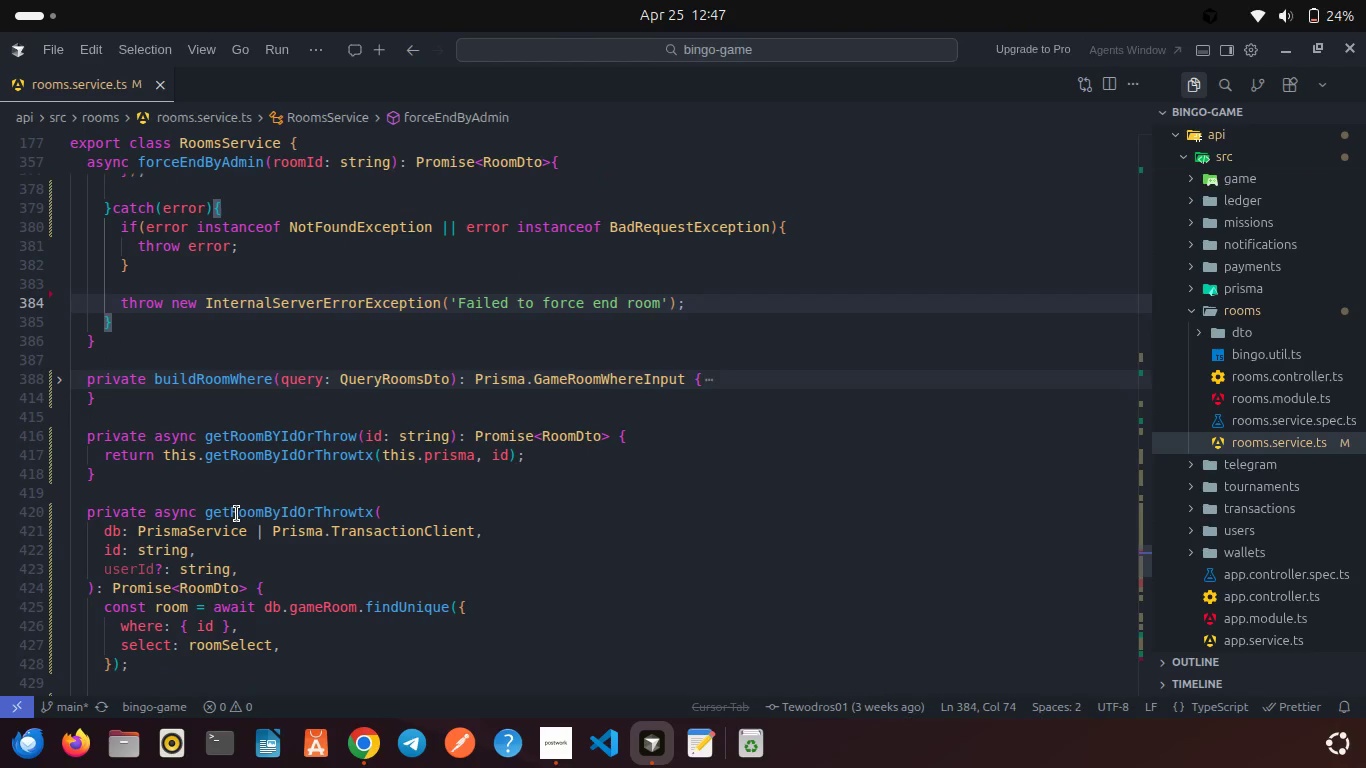 
left_click([186, 416])
 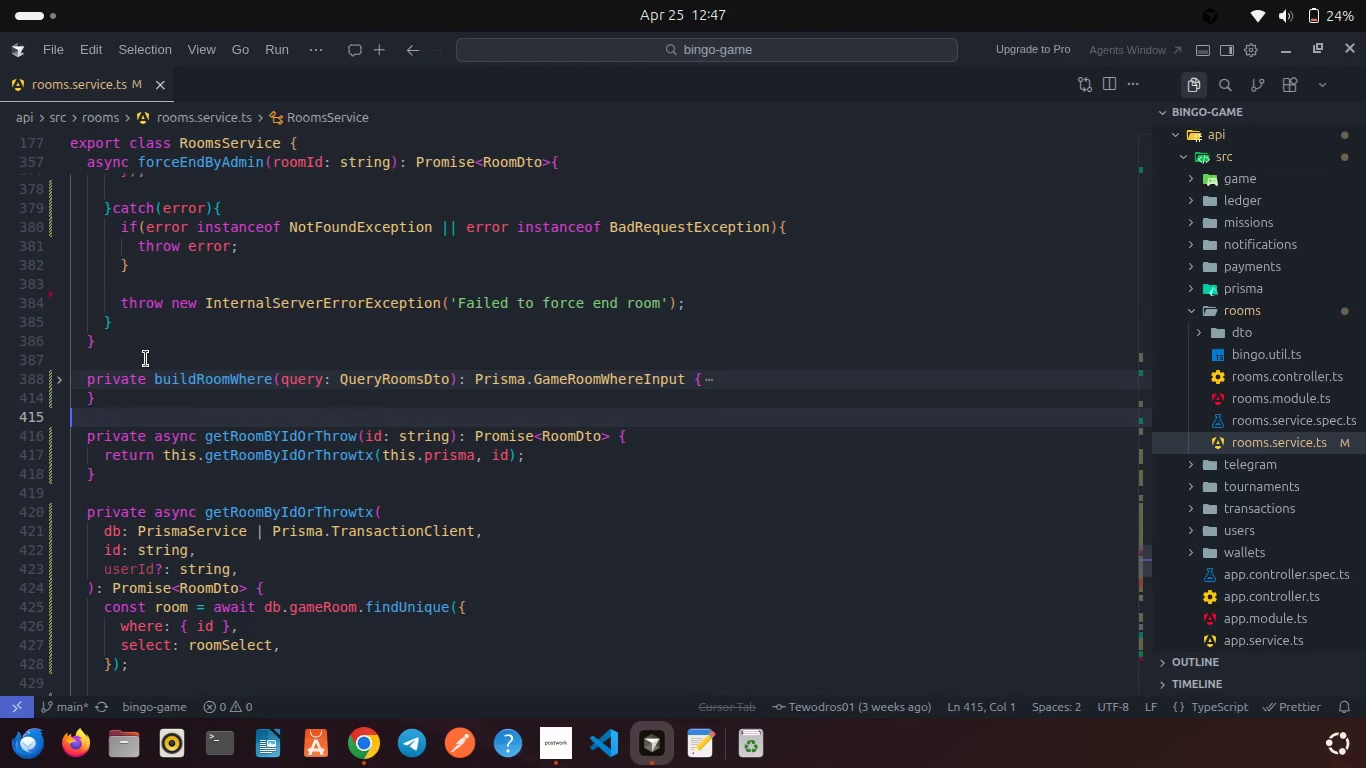 
left_click([146, 359])
 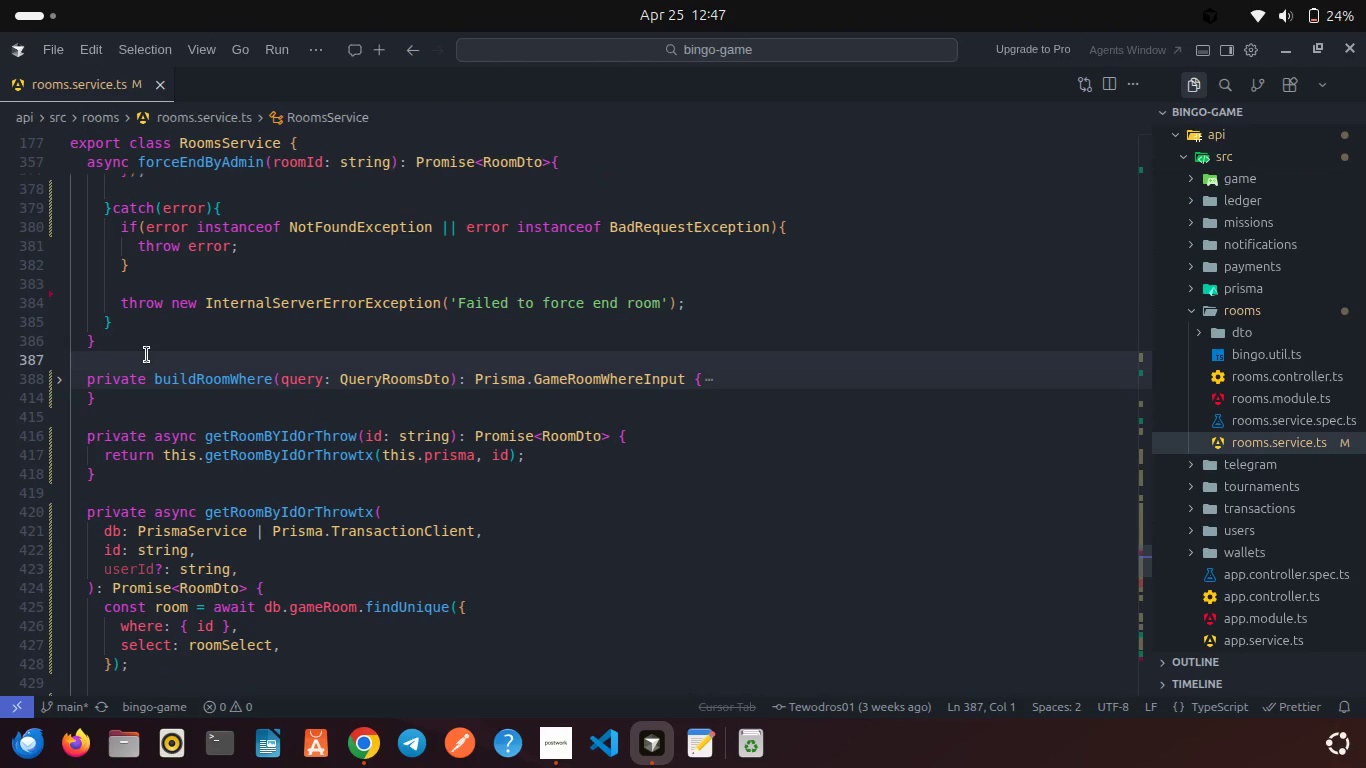 
key(Enter)
 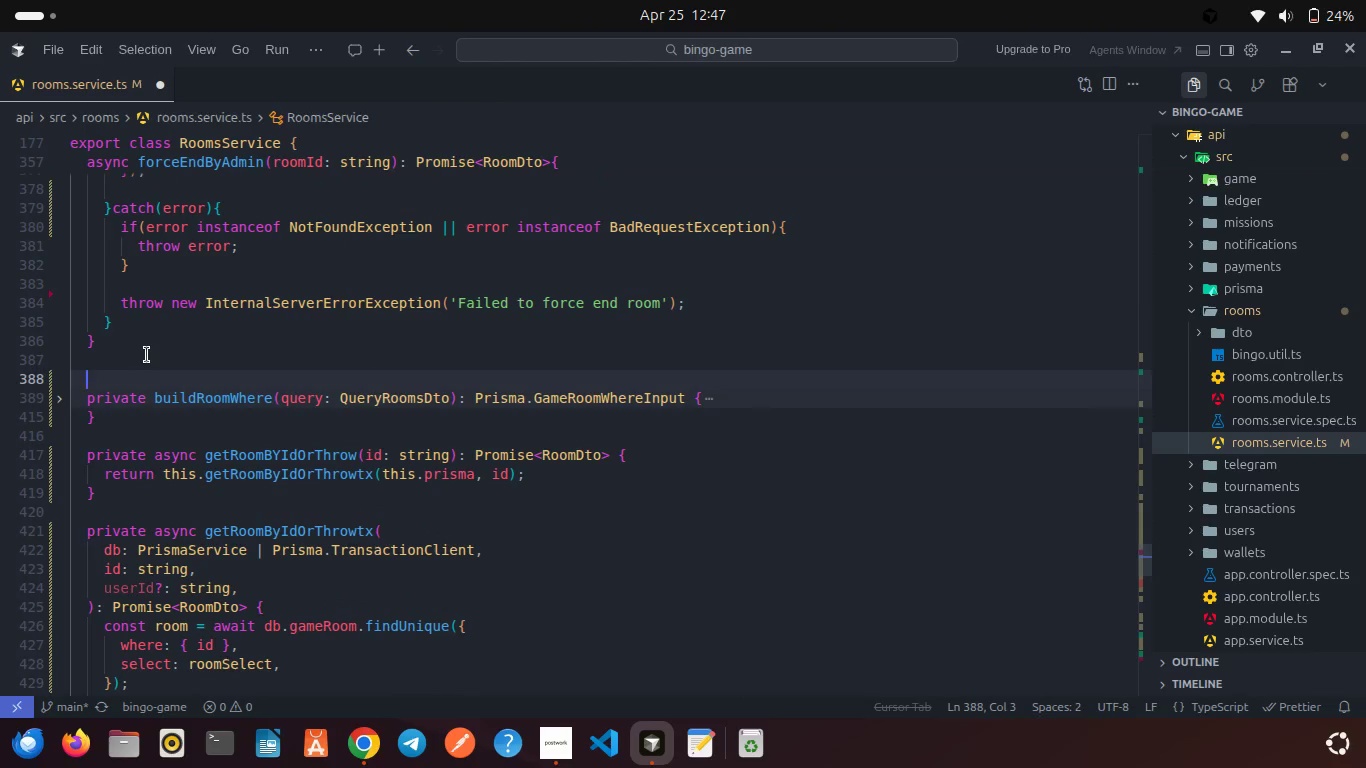 
type(async finishWithoutWinneer)
key(Backspace)
key(Backspace)
 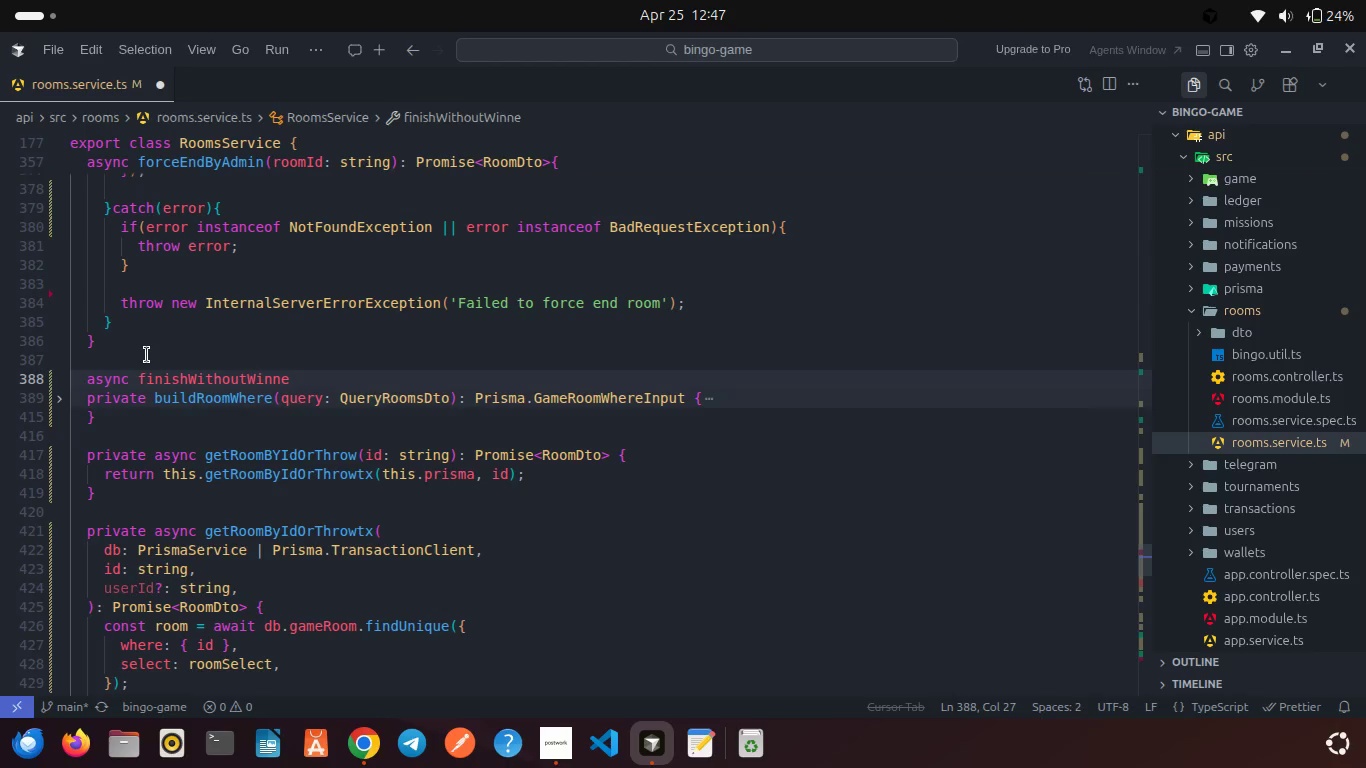 
type(r(){)
 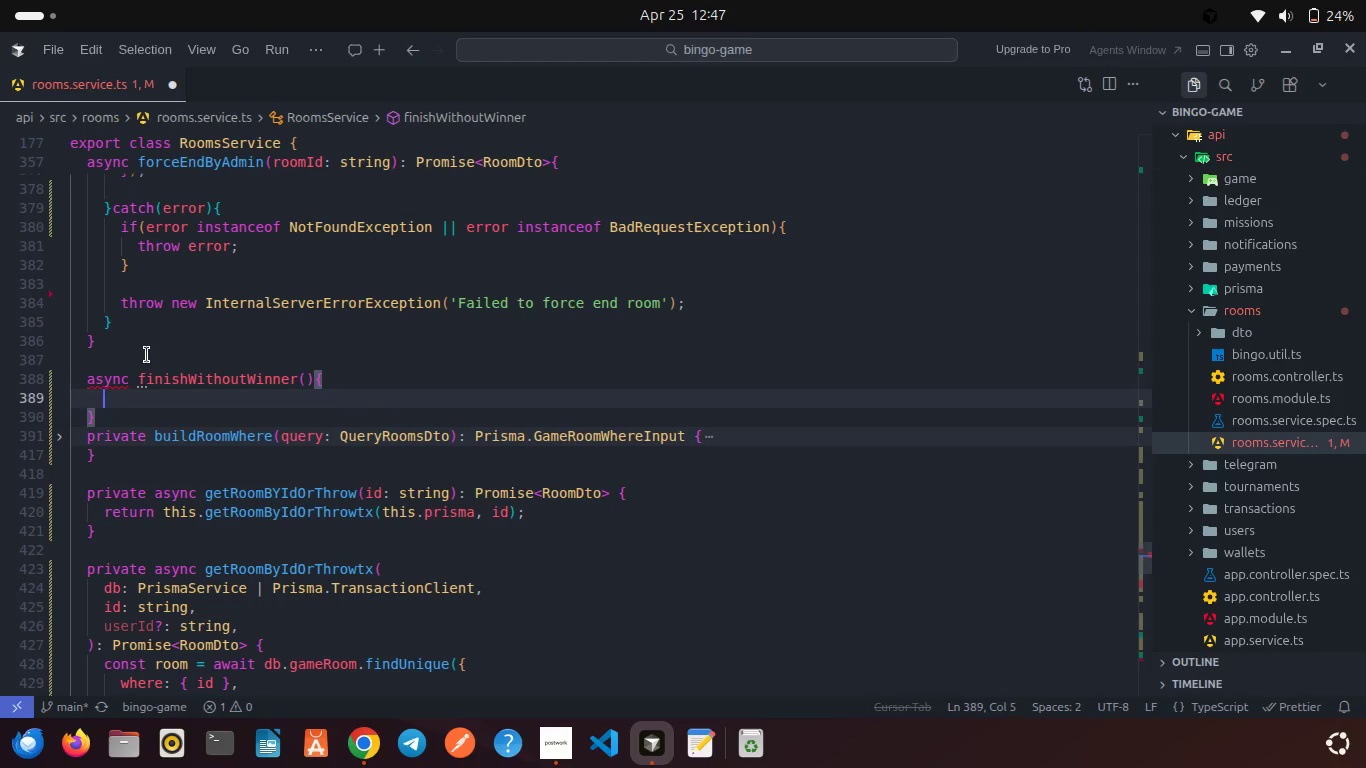 
 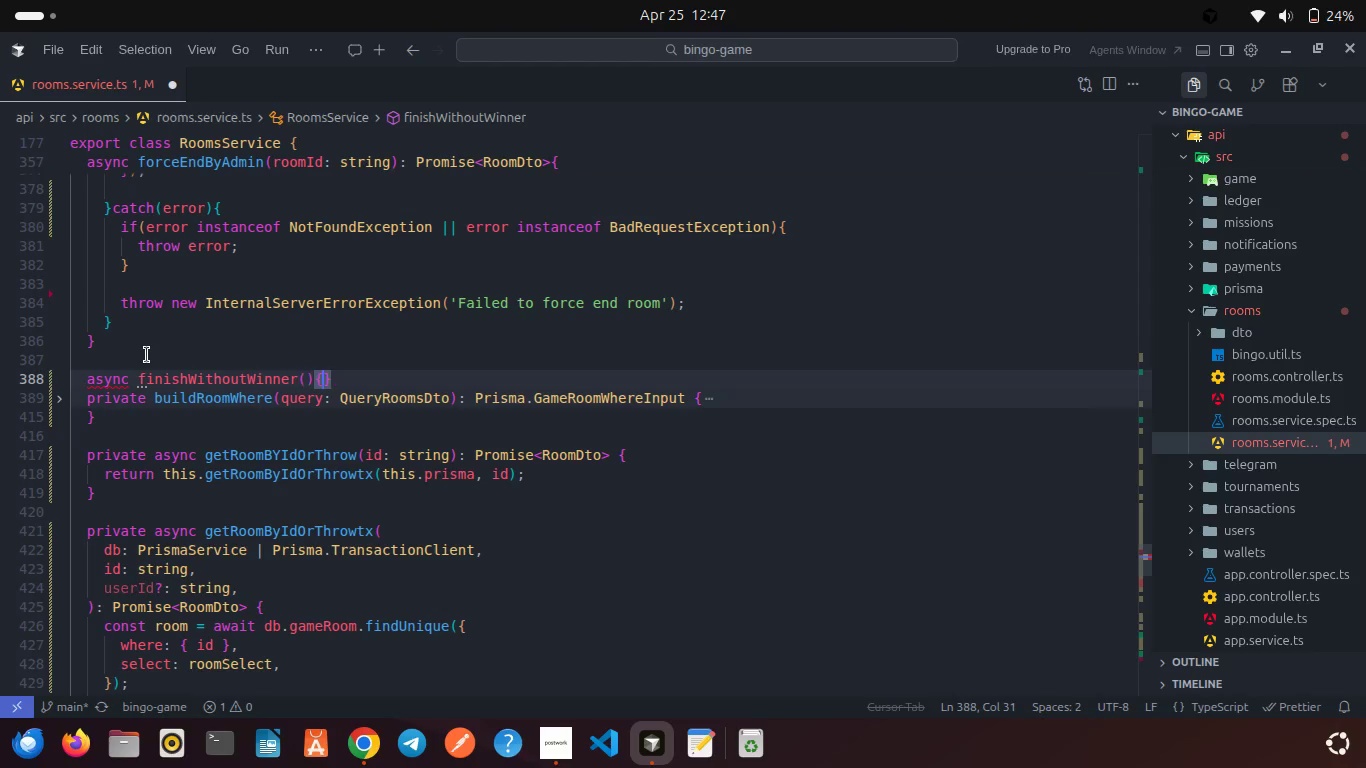 
key(Enter)
 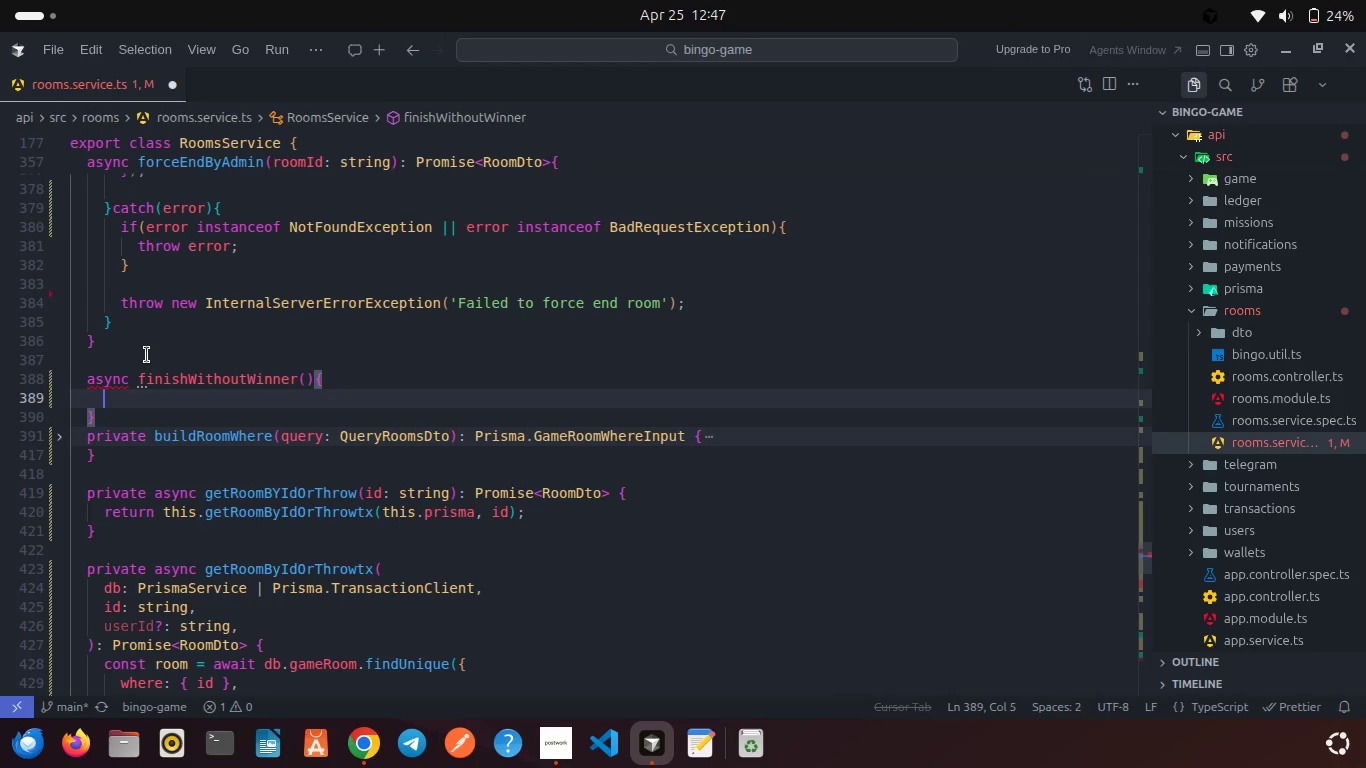 
key(ArrowDown)
 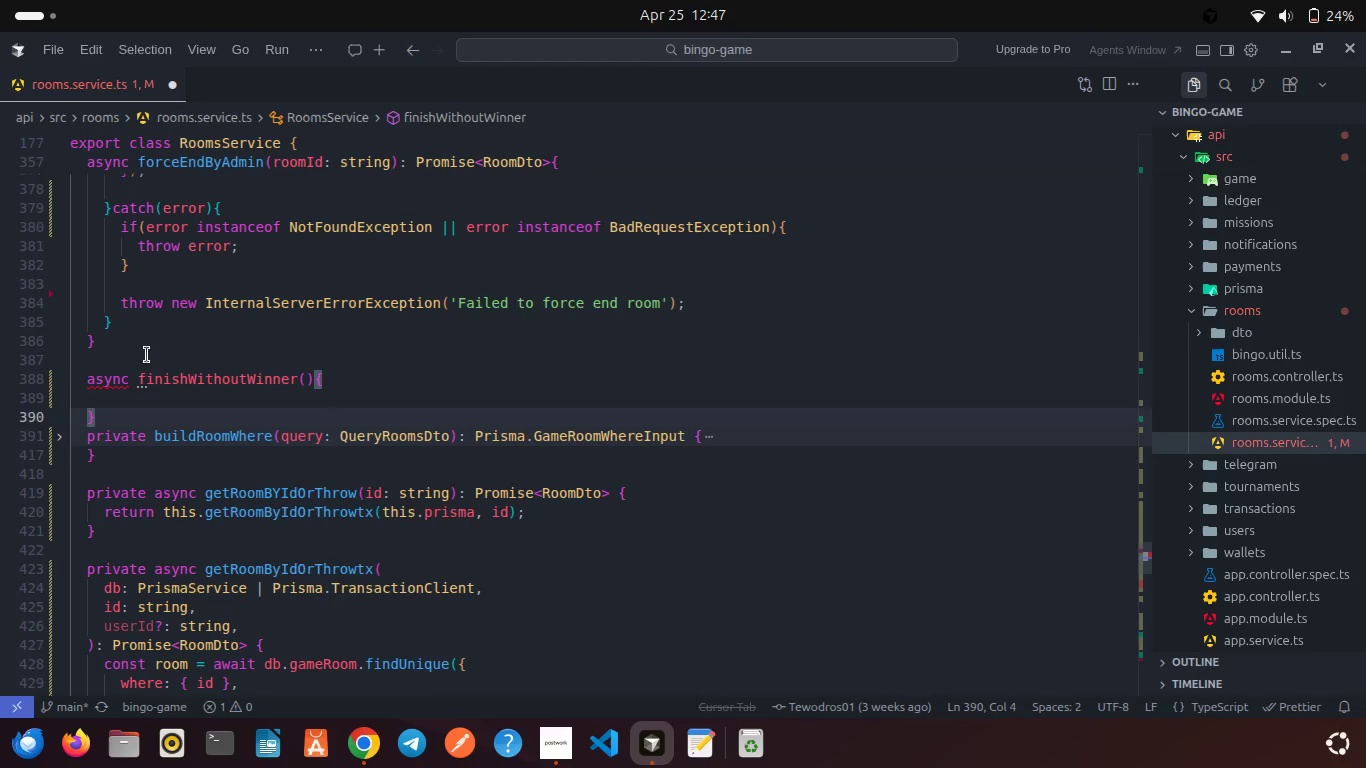 
key(Enter)
 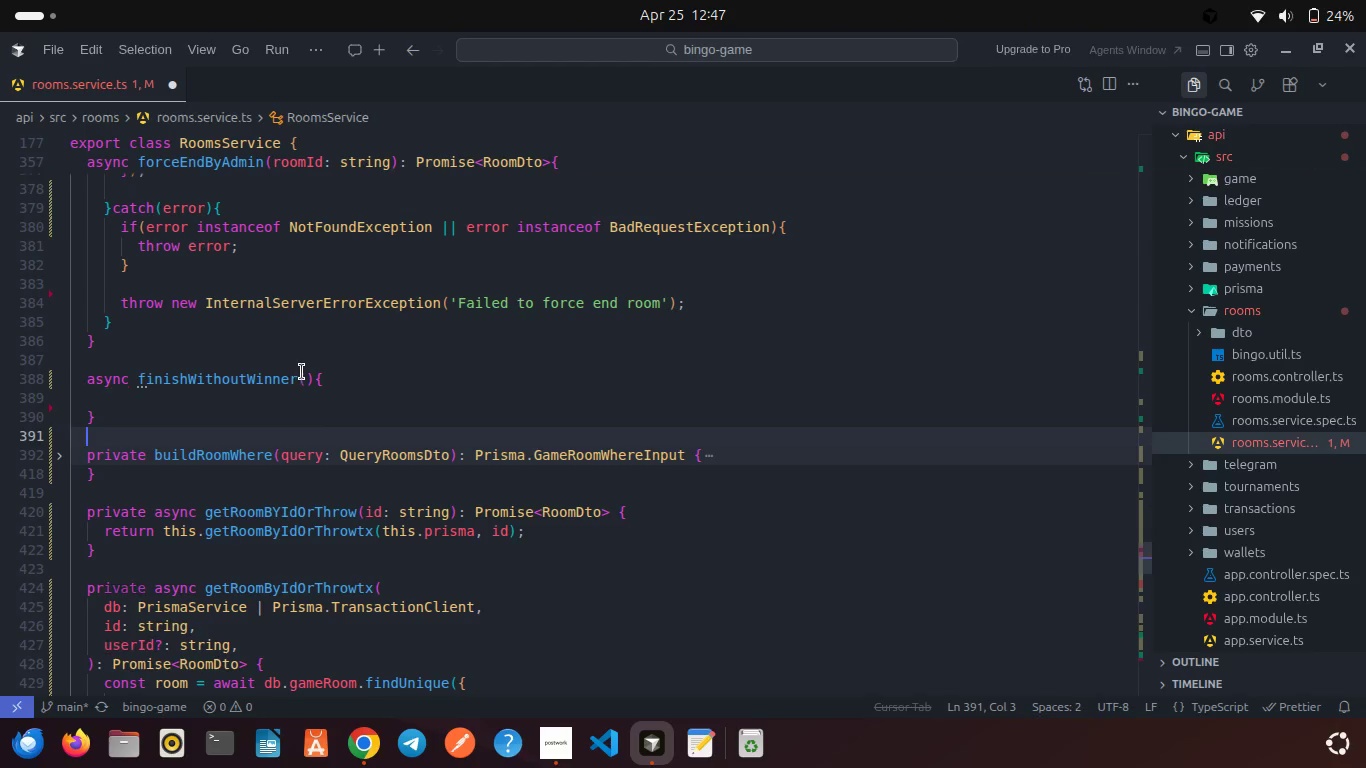 
left_click([305, 376])
 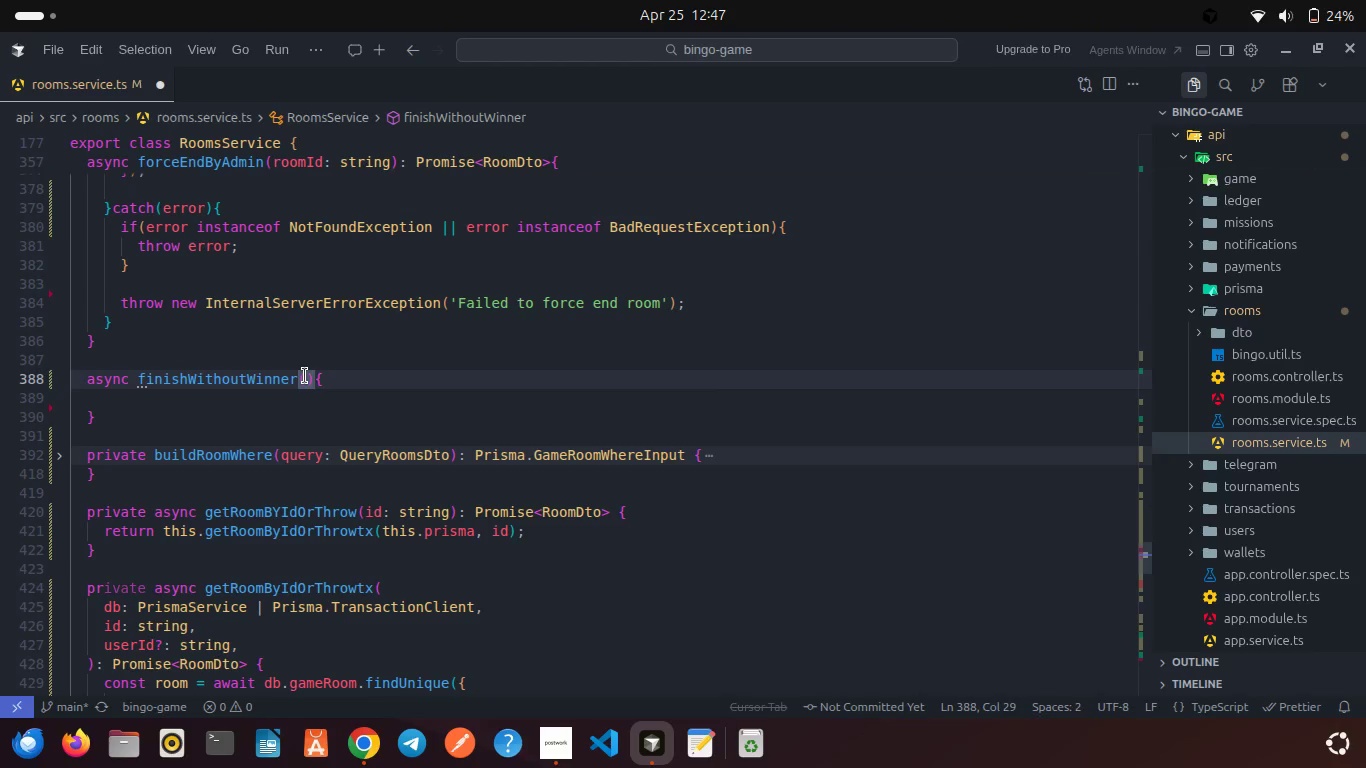 
type(roomId: string)
 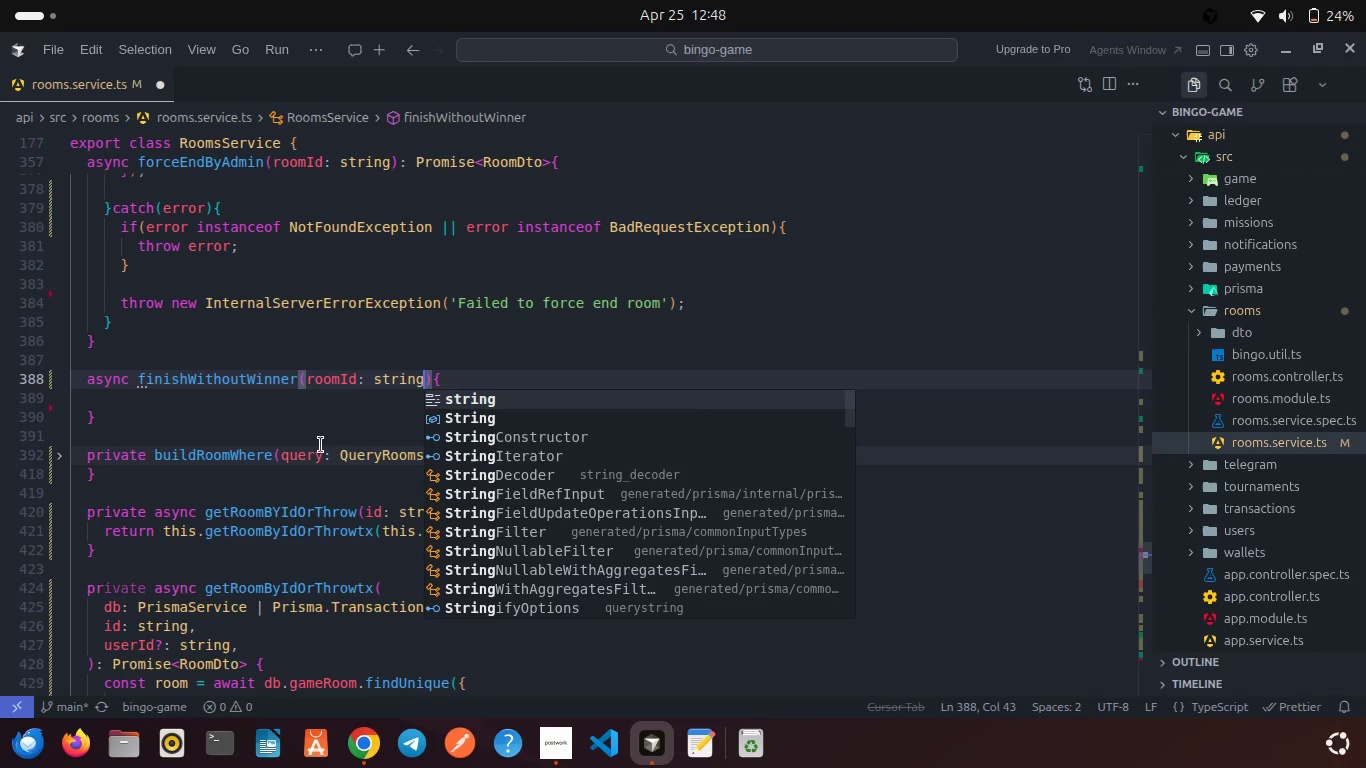 
left_click([321, 445])
 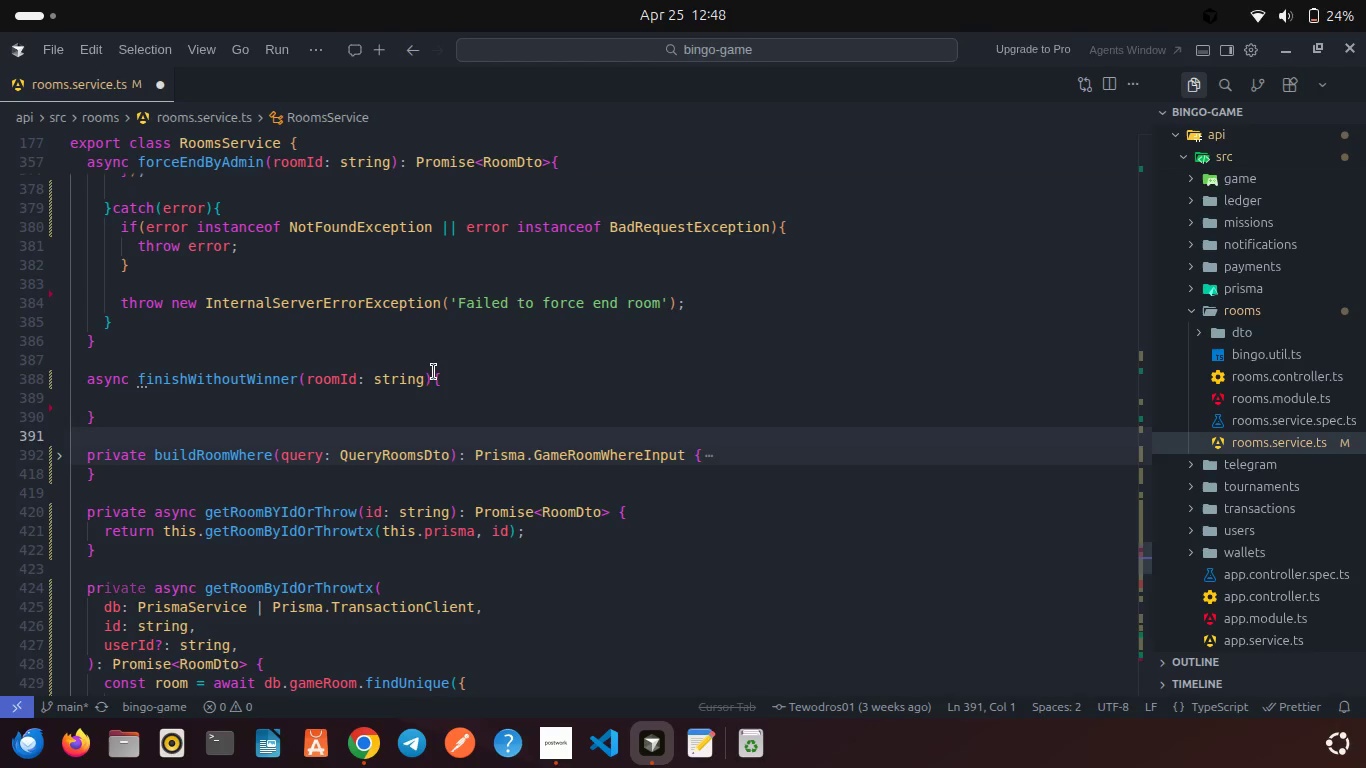 
left_click([434, 372])
 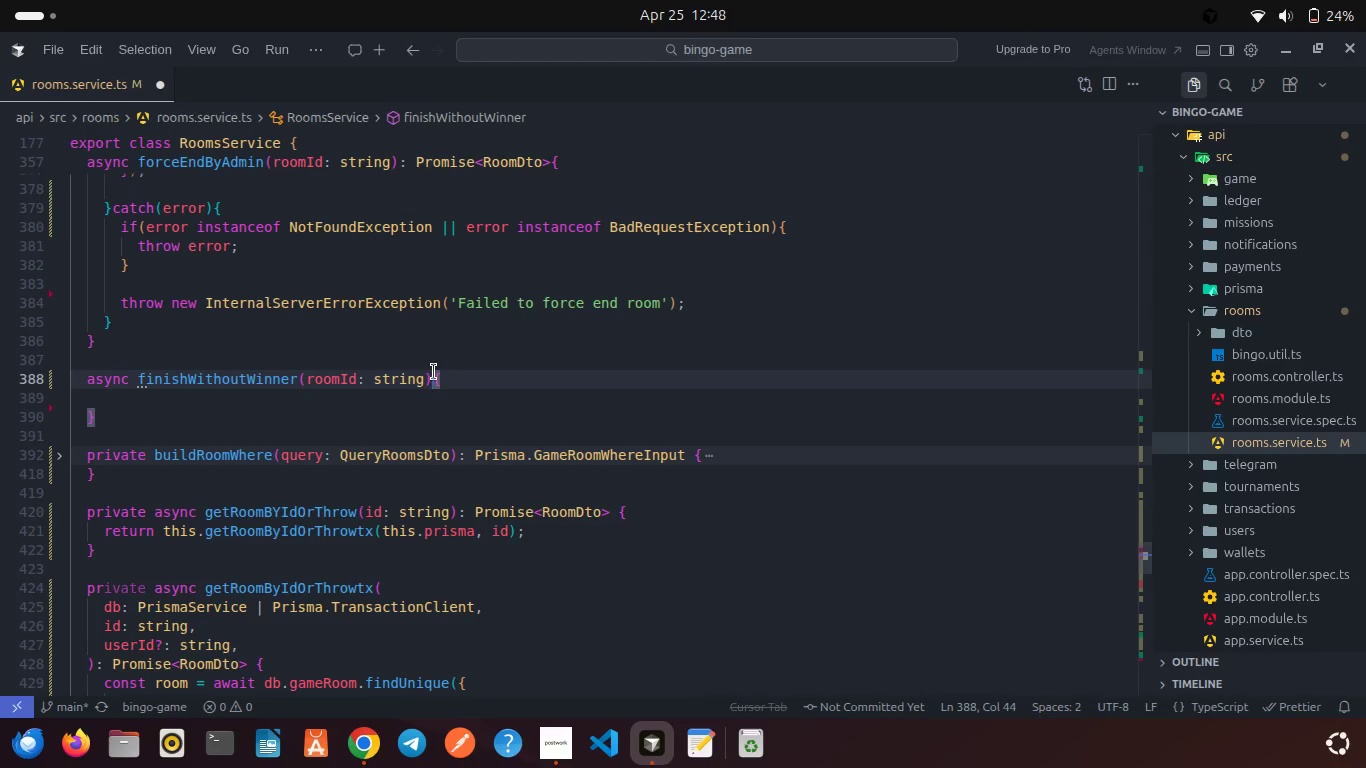 
type(: Promise<void)
 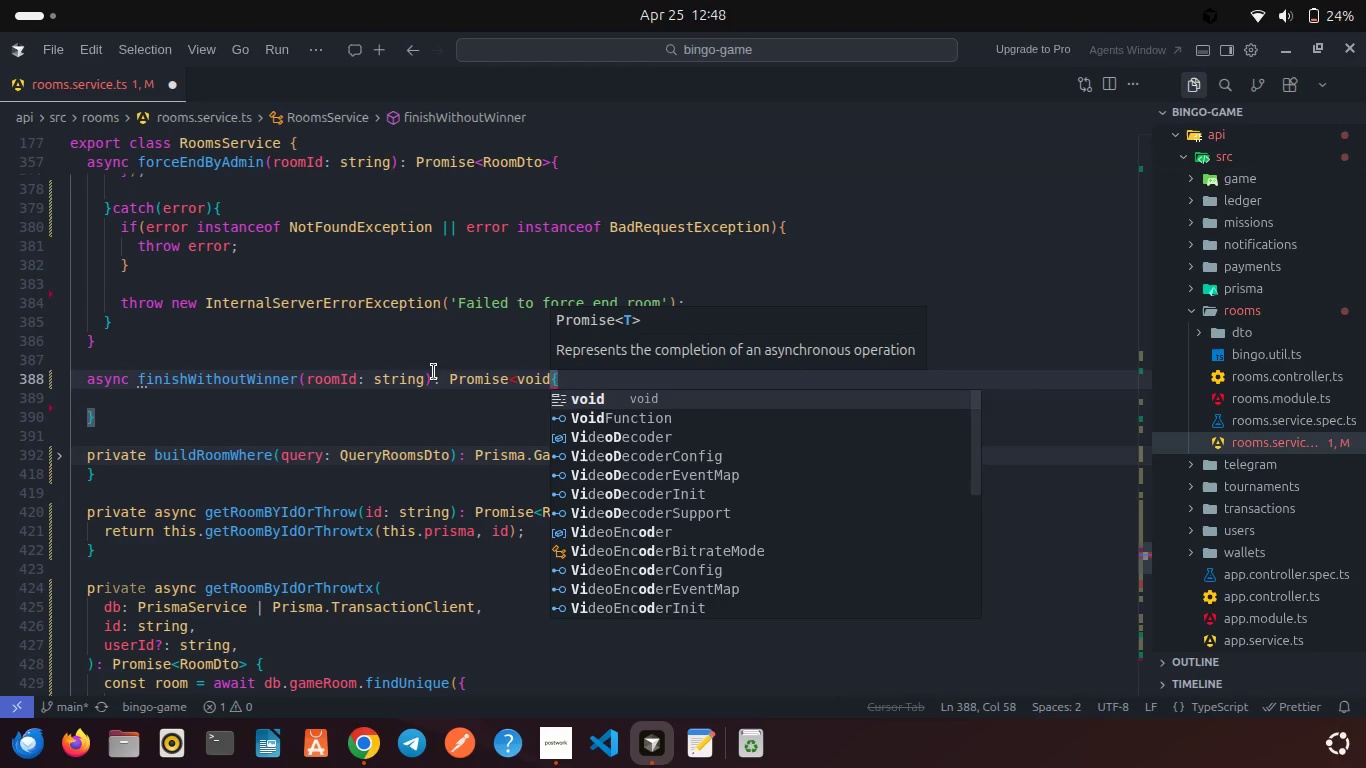 
key(Enter)
 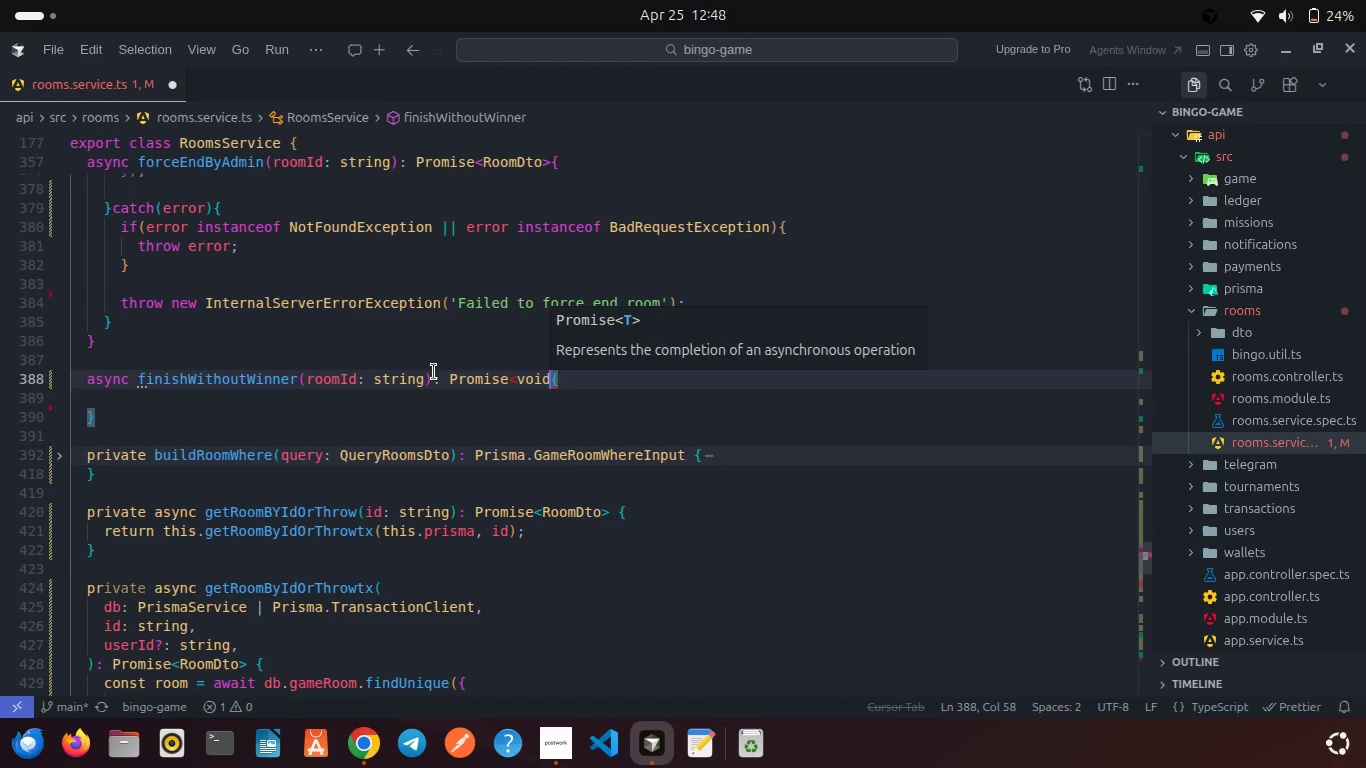 
key(Shift+Period)
 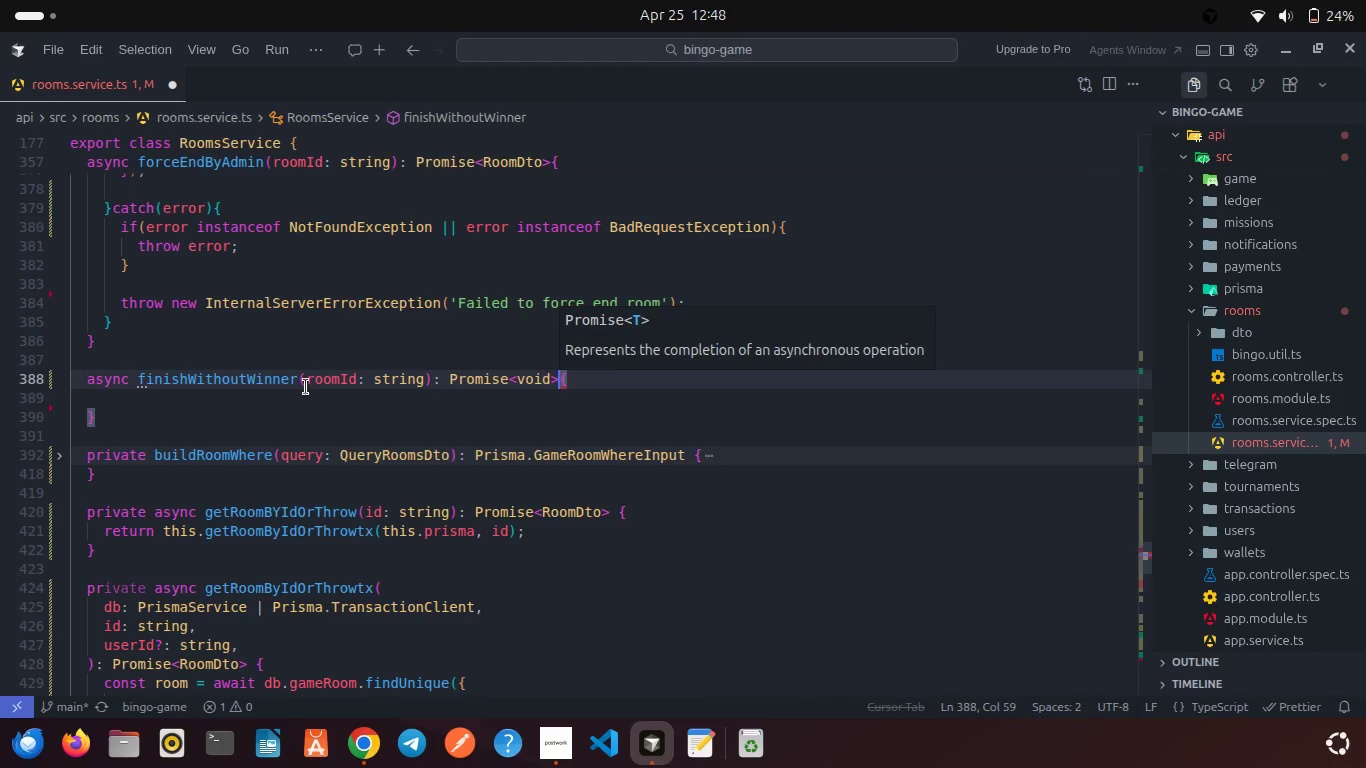 
left_click([305, 387])
 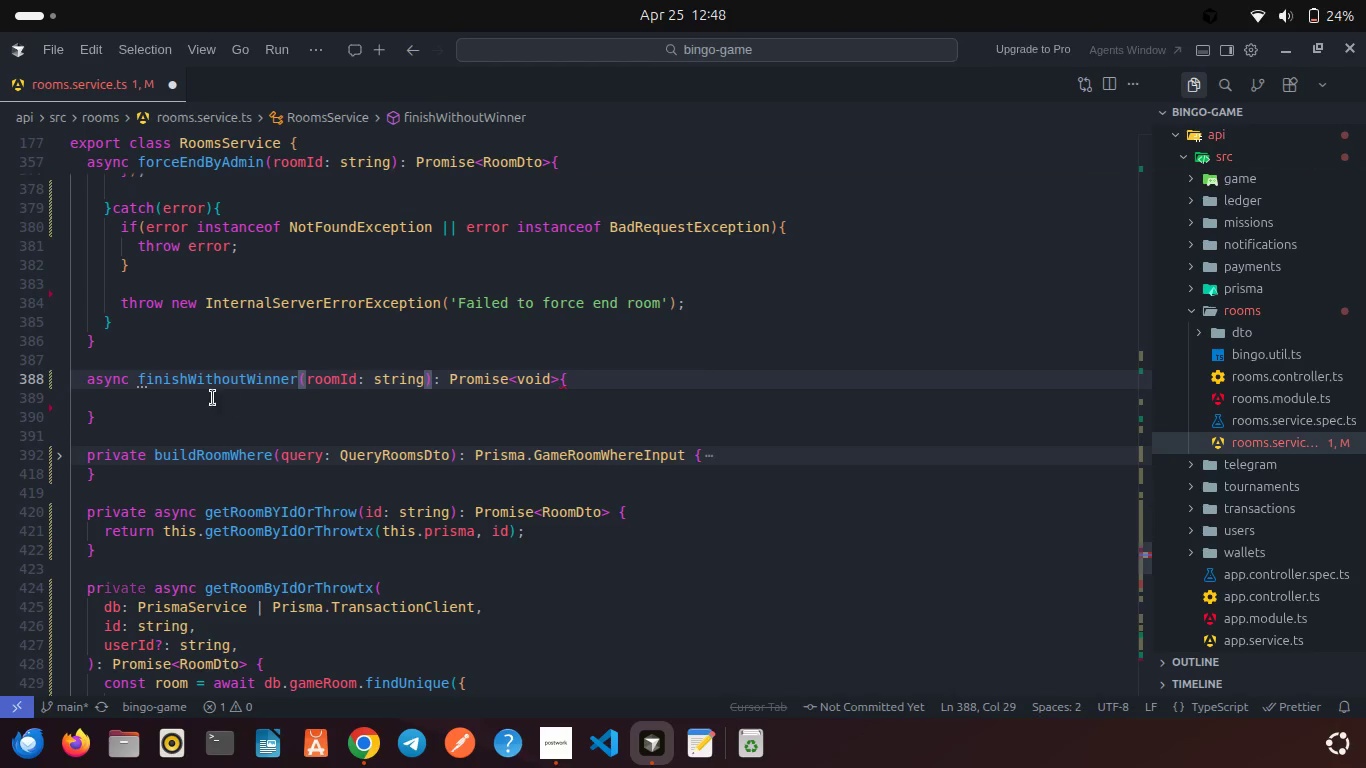 
left_click([208, 399])
 